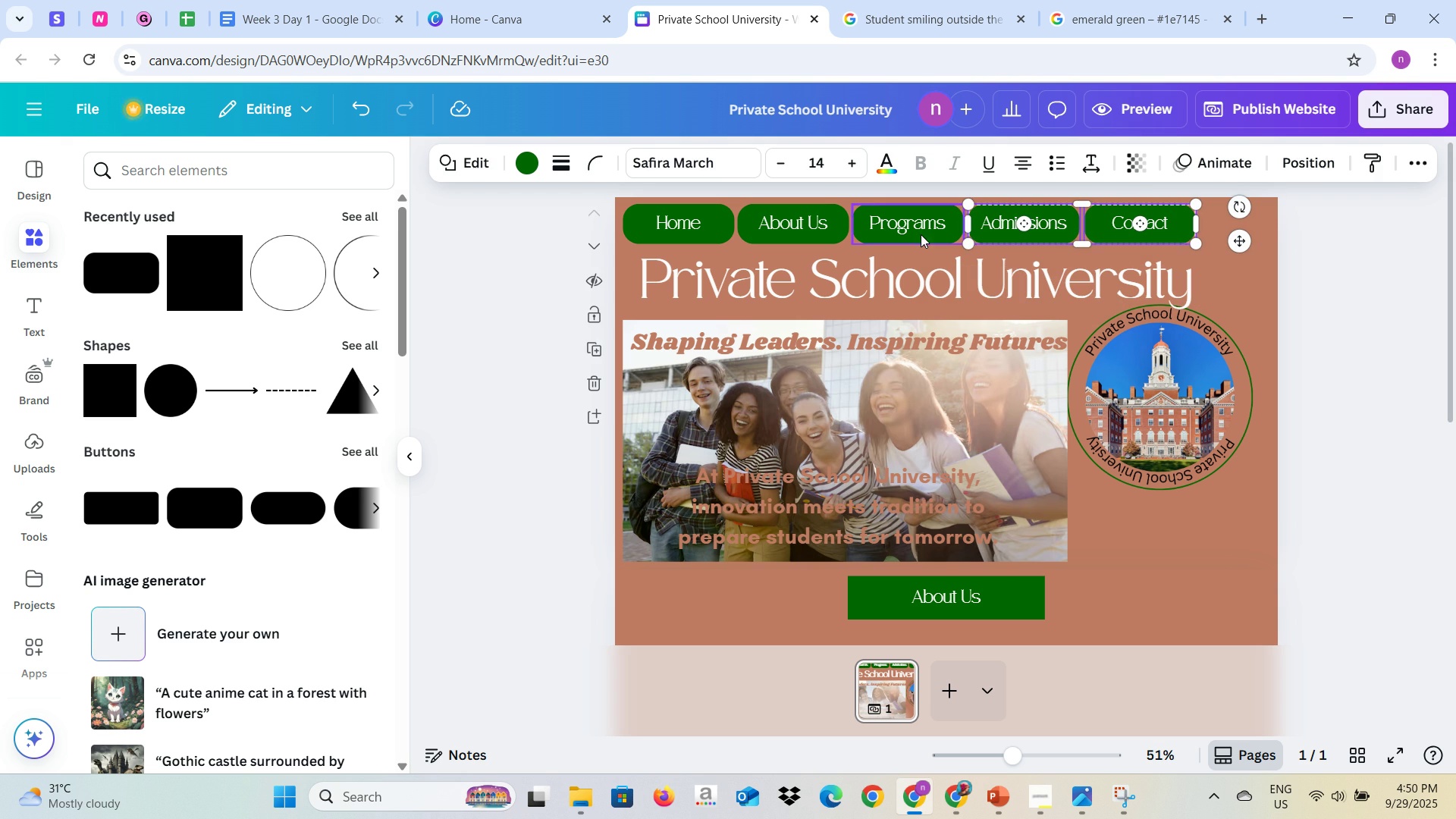 
left_click([921, 234])
 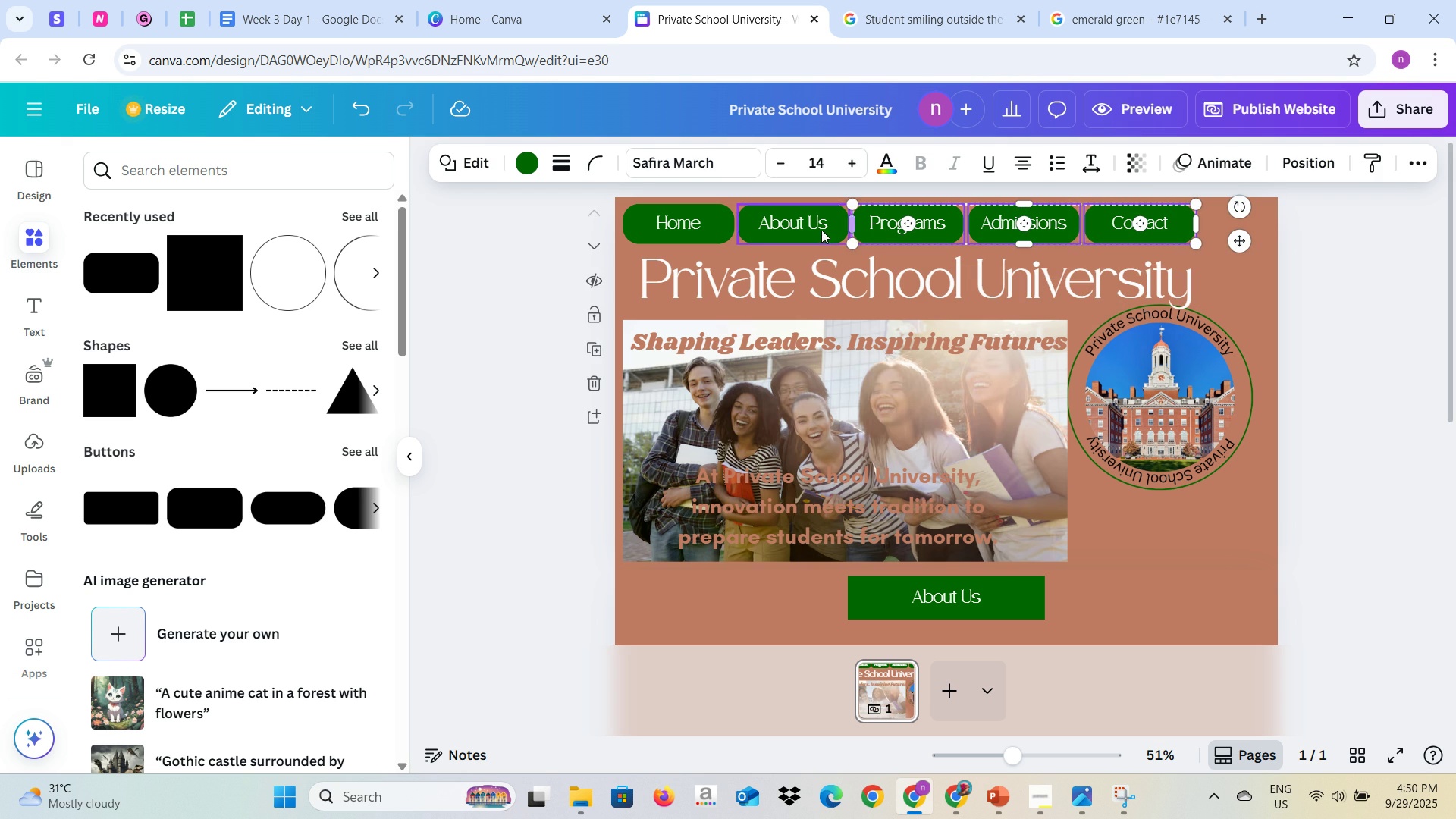 
hold_key(key=ShiftLeft, duration=1.04)
left_click([820, 231])
 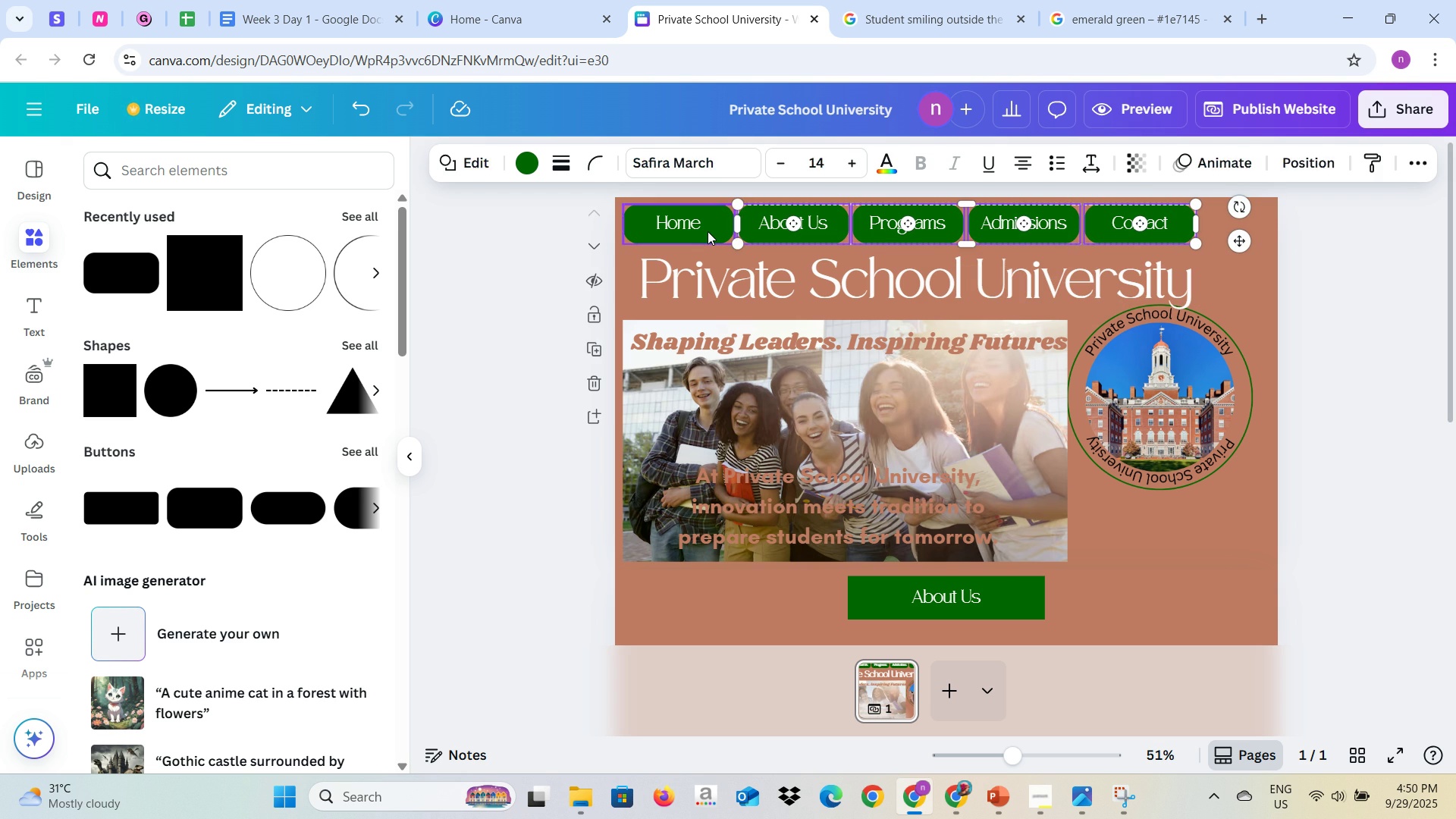 
left_click([708, 231])
 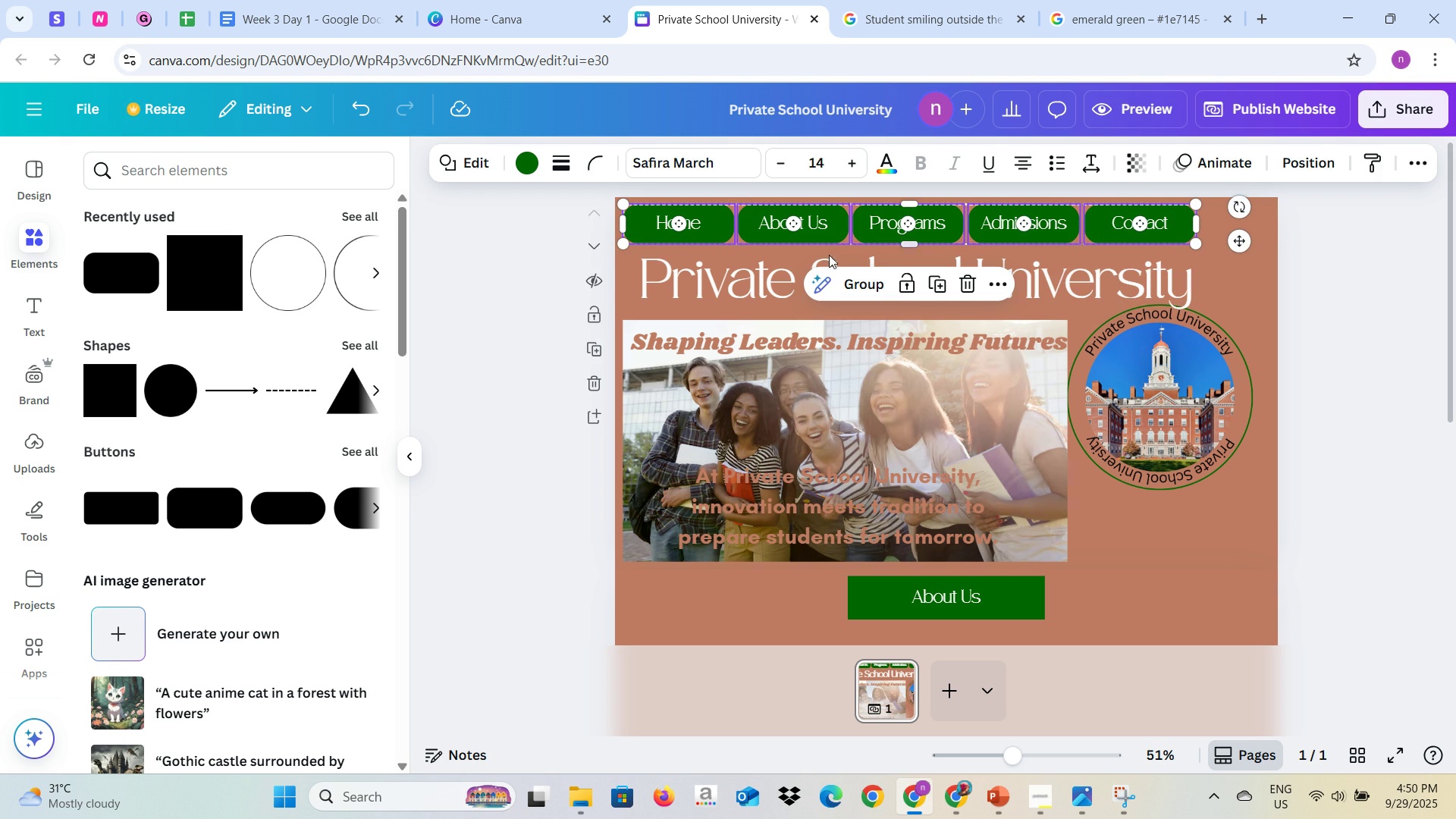 
left_click([864, 283])
 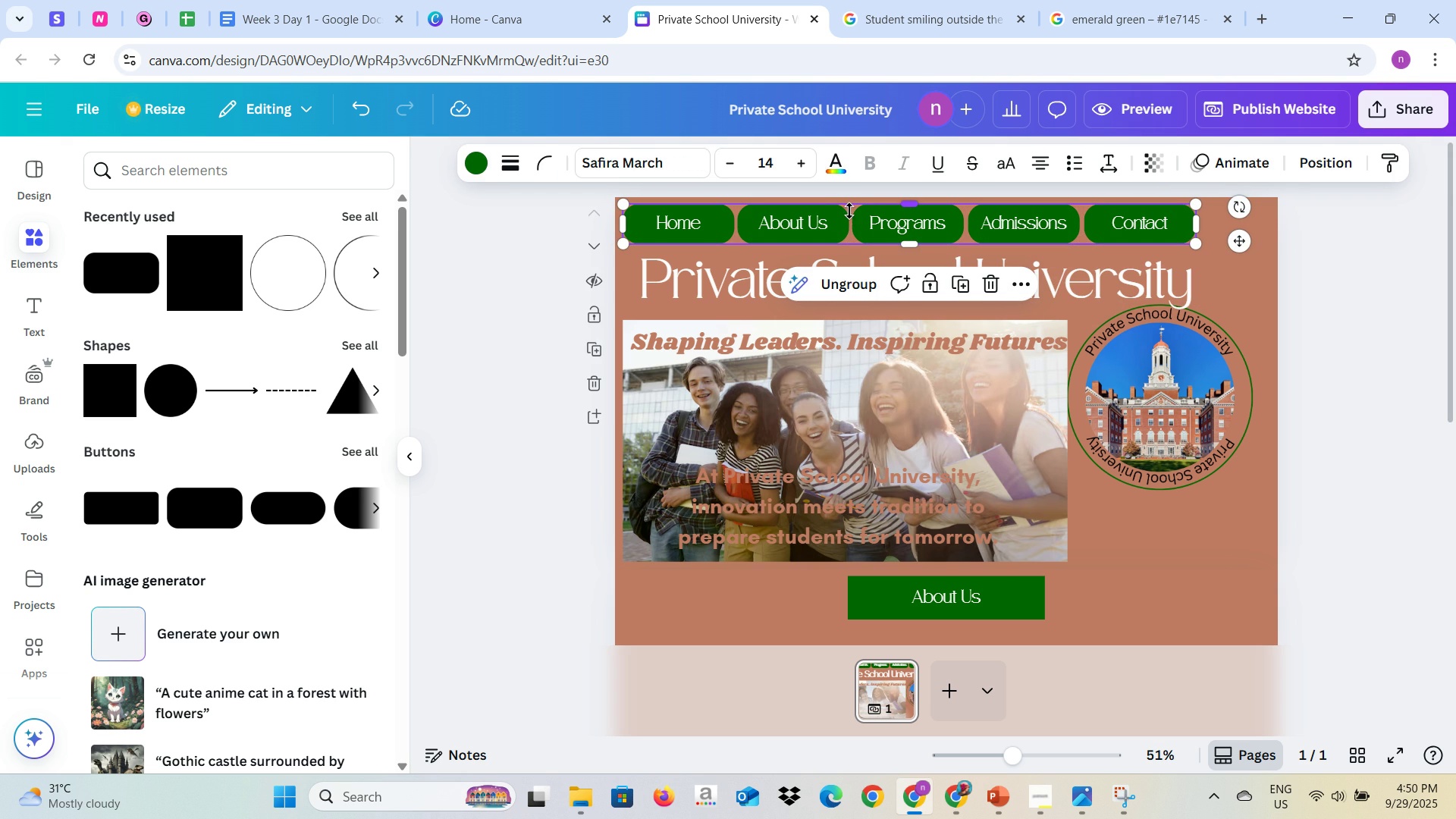 
left_click([849, 211])
 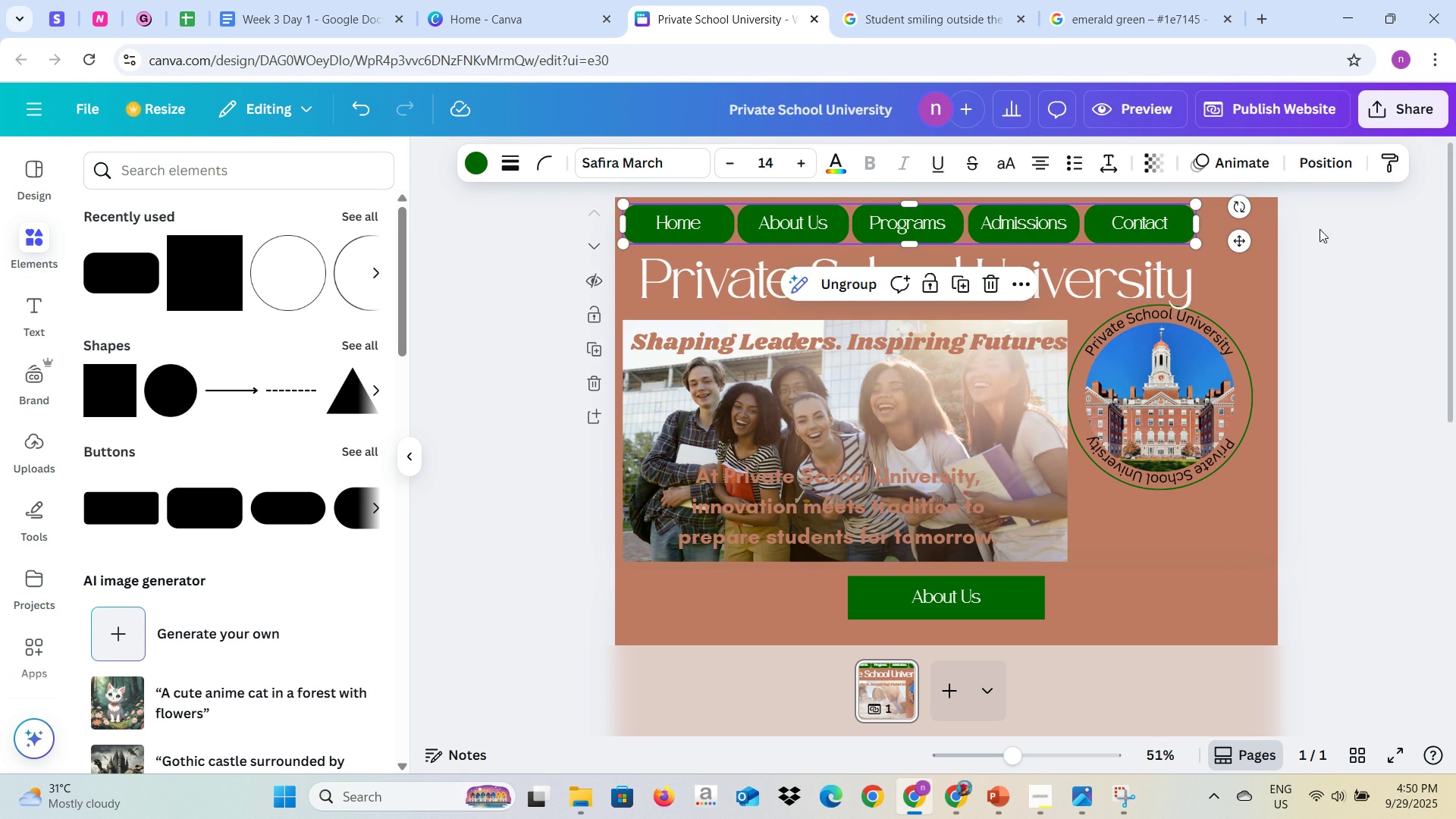 
left_click([1320, 229])
 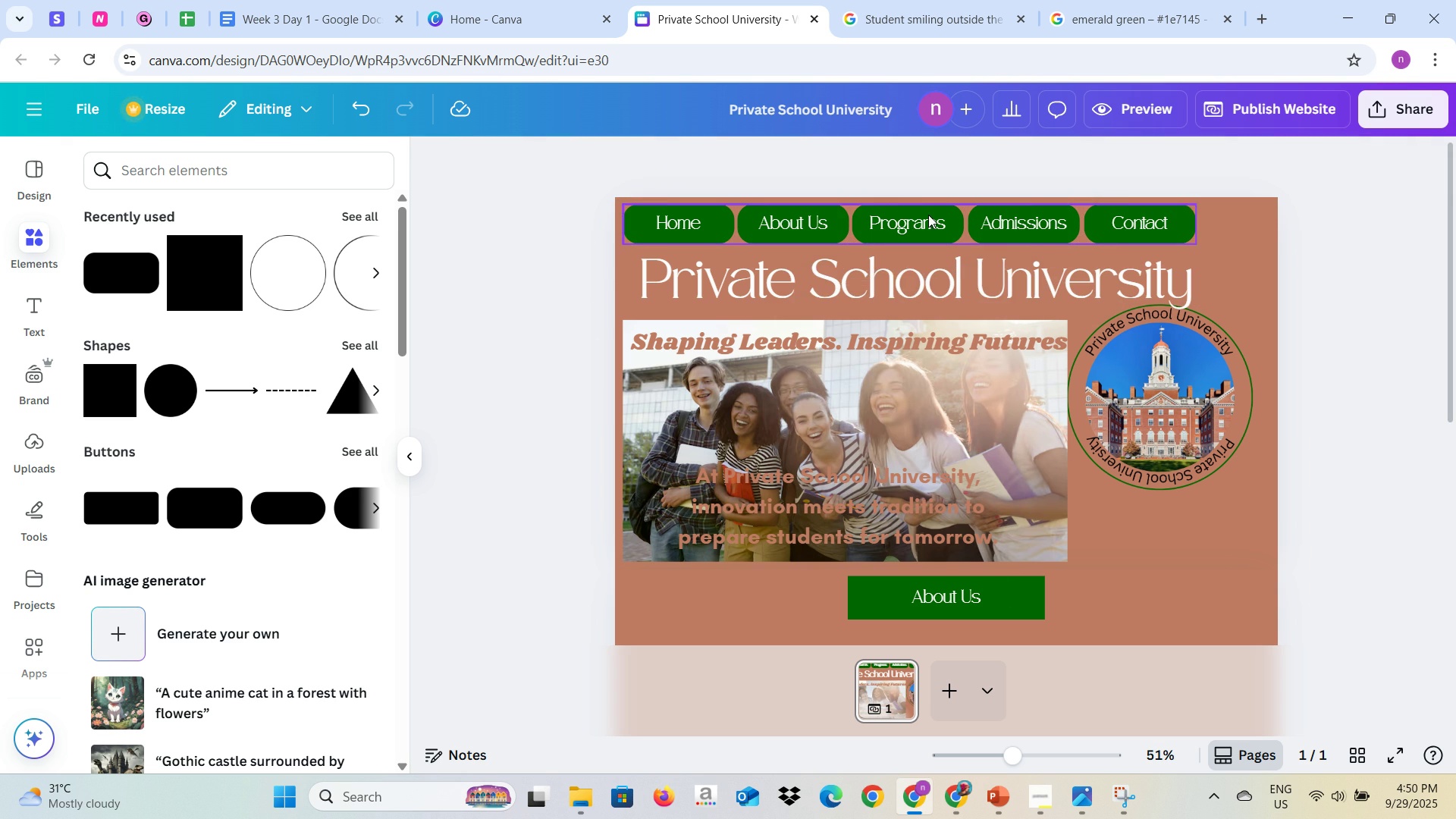 
left_click([928, 215])
 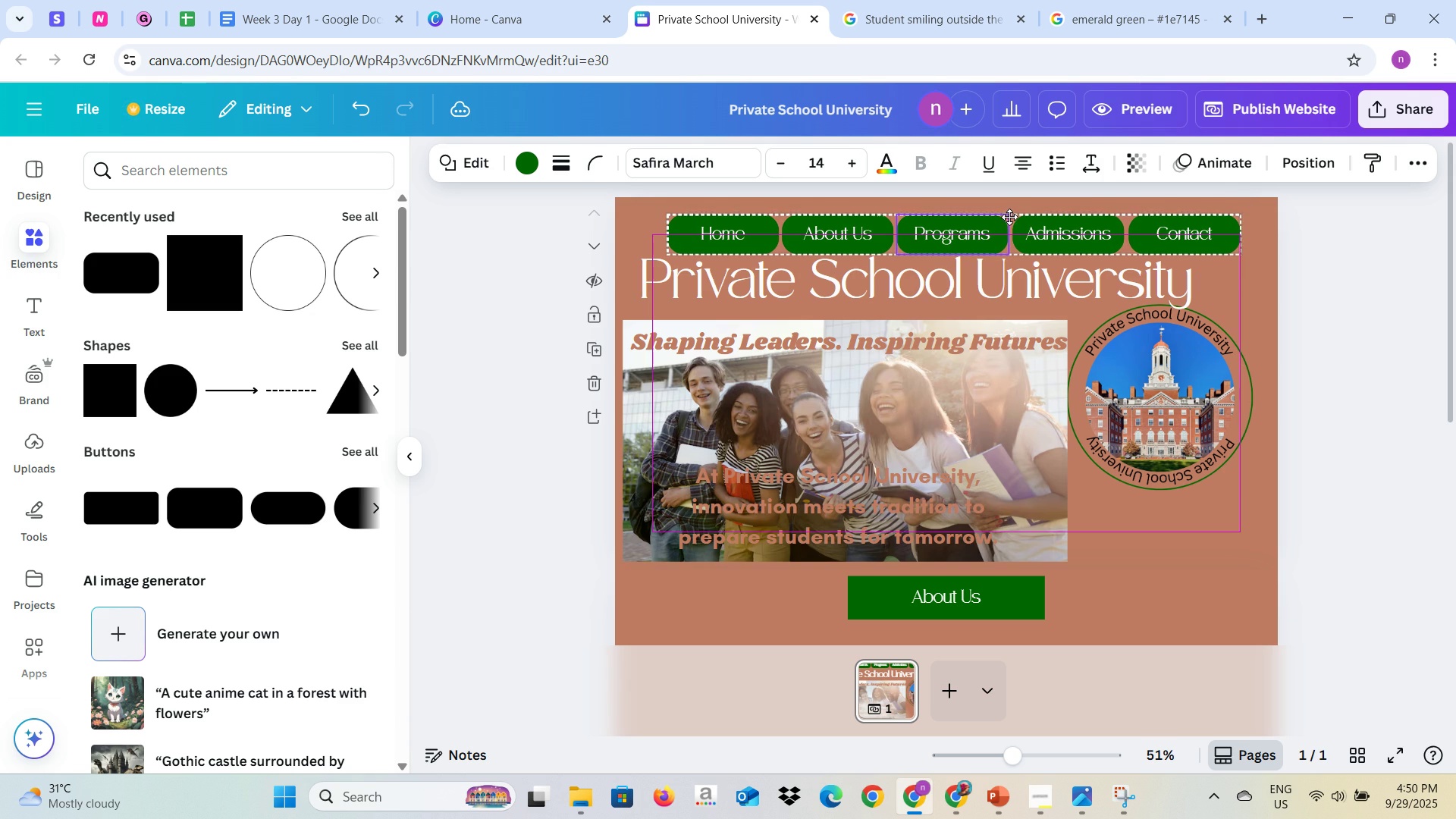 
wait(10.0)
 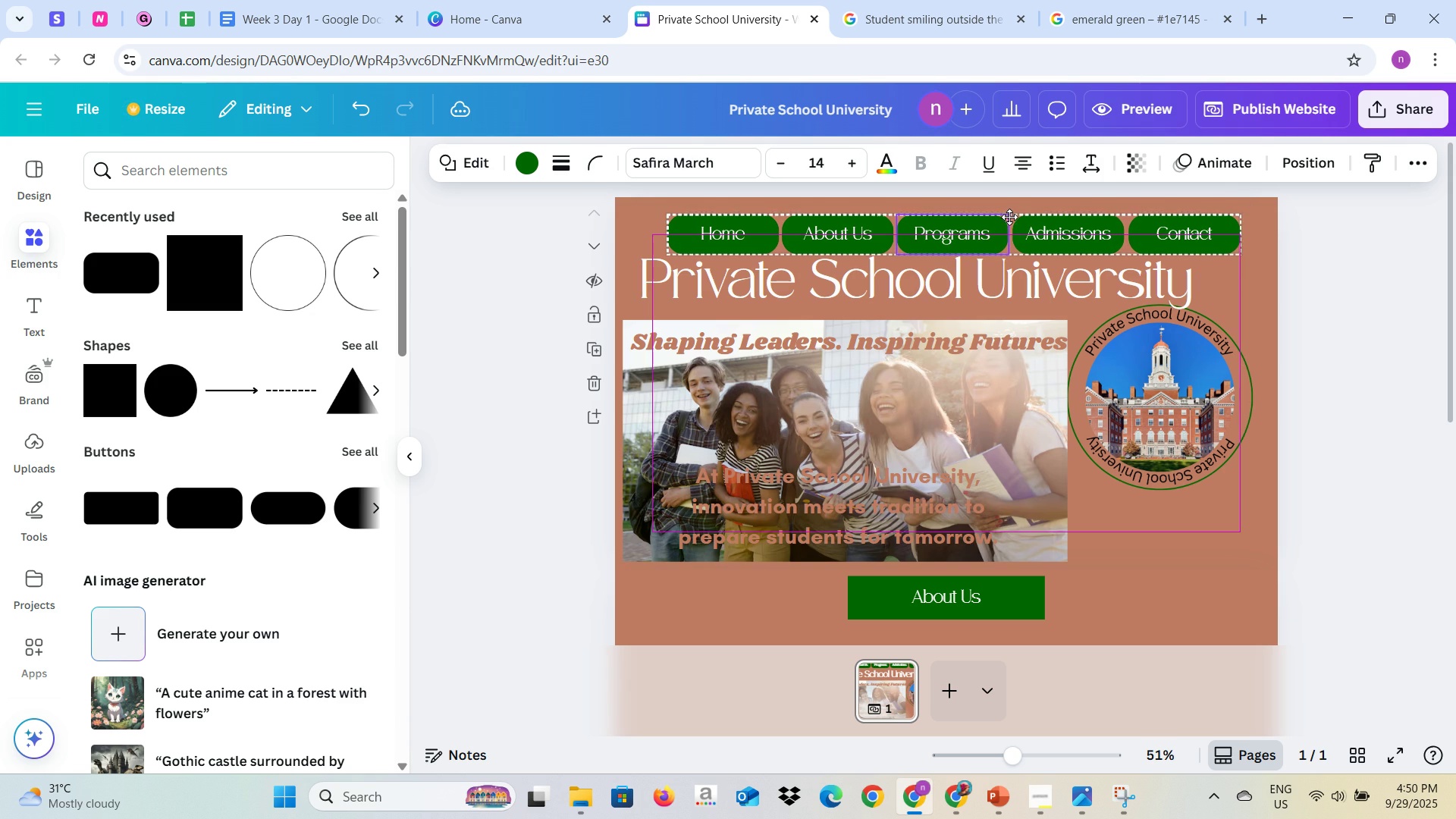 
scroll: coordinate [1329, 426], scroll_direction: down, amount: 3.0
 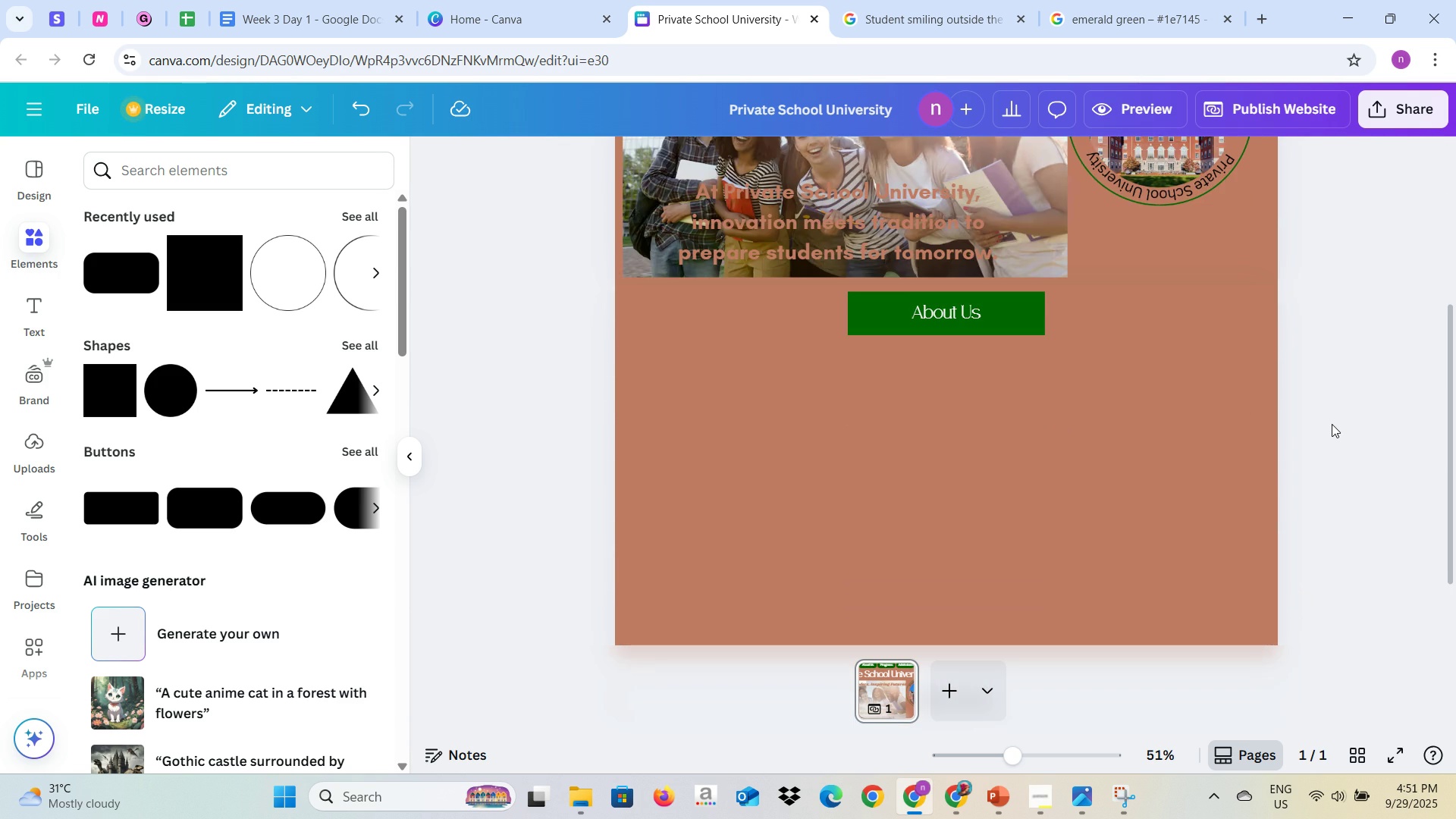 
scroll: coordinate [1332, 424], scroll_direction: up, amount: 2.0
 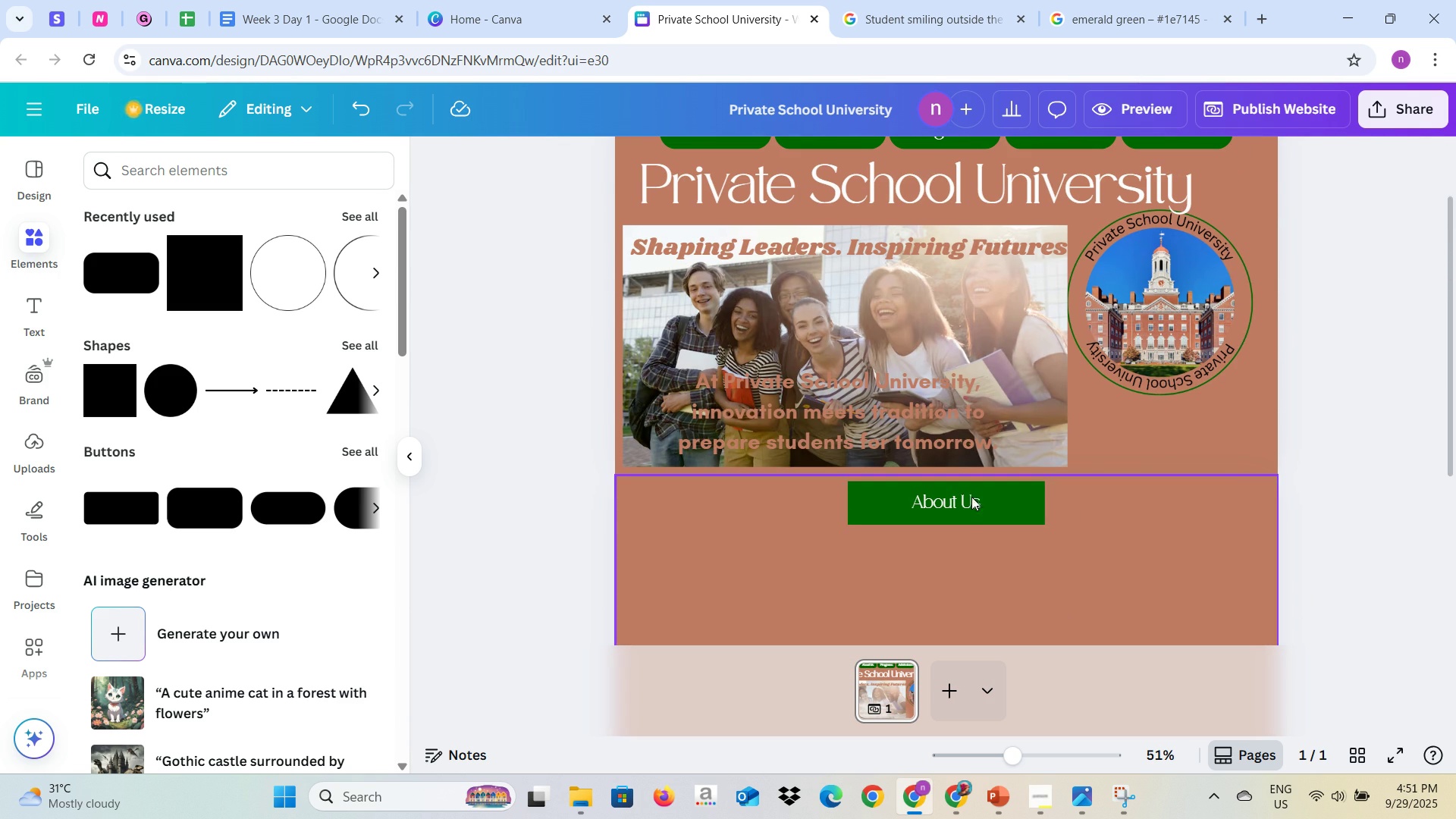 
left_click([965, 496])
 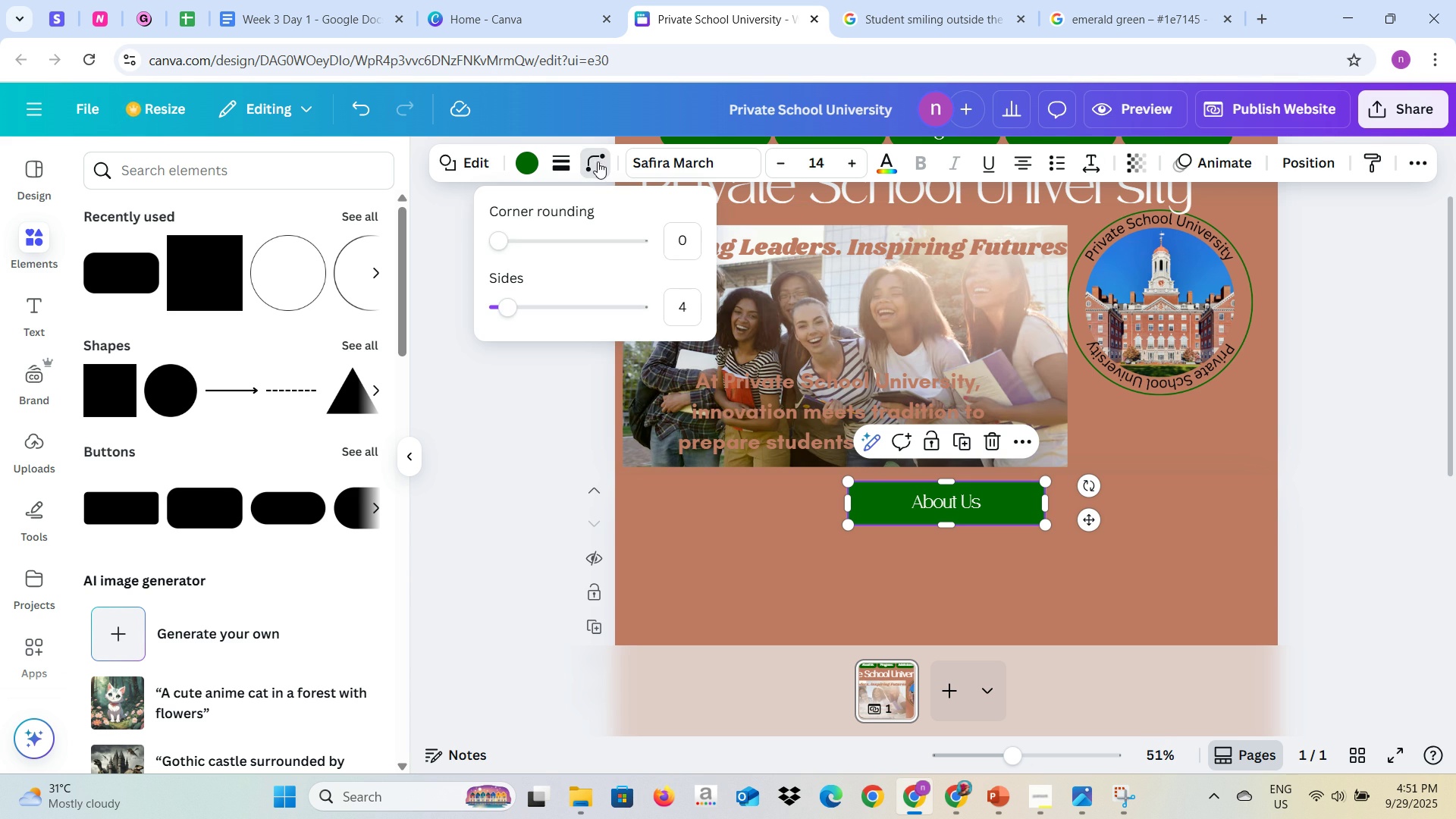 
wait(10.48)
 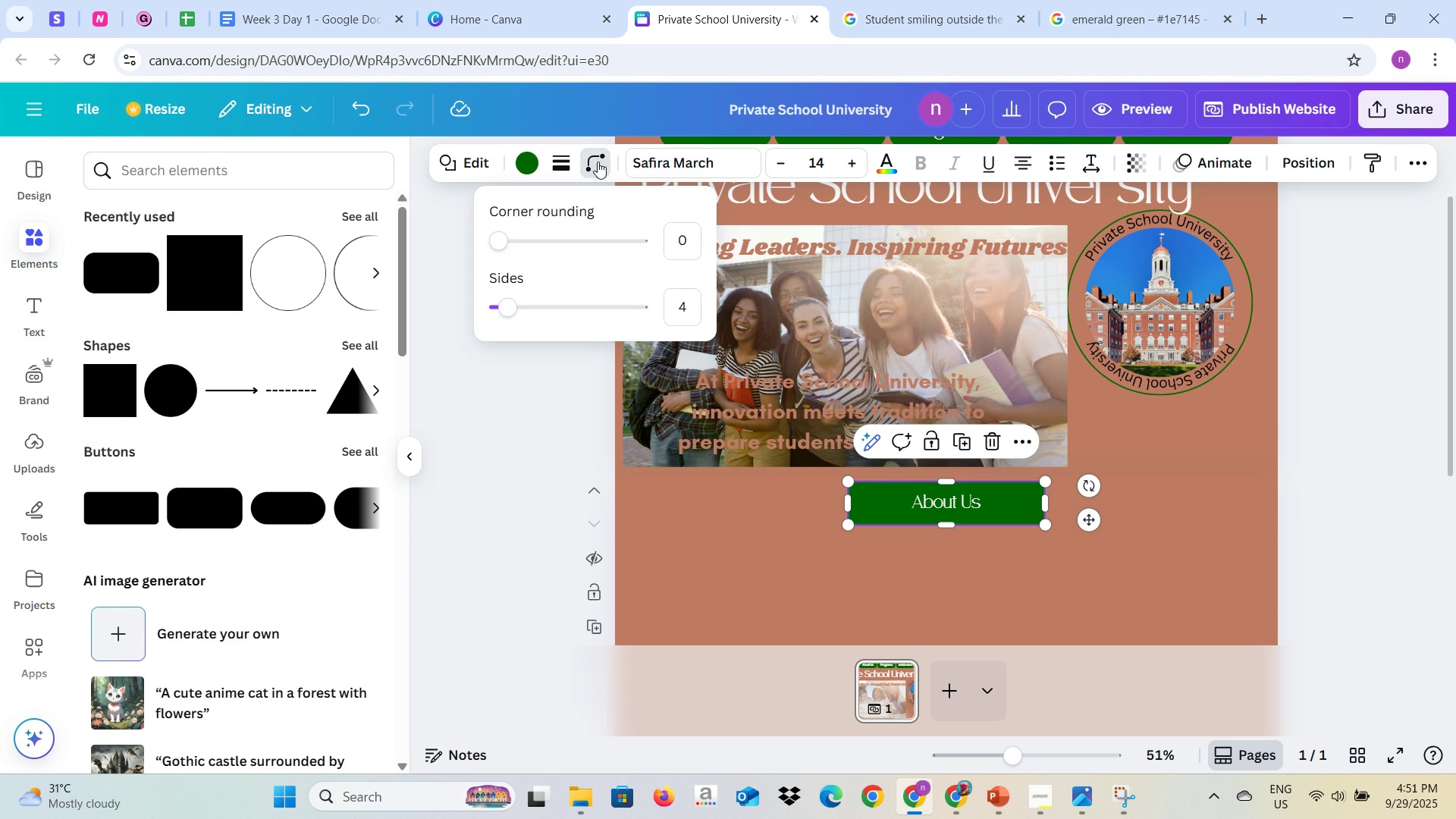 
left_click([1372, 479])
 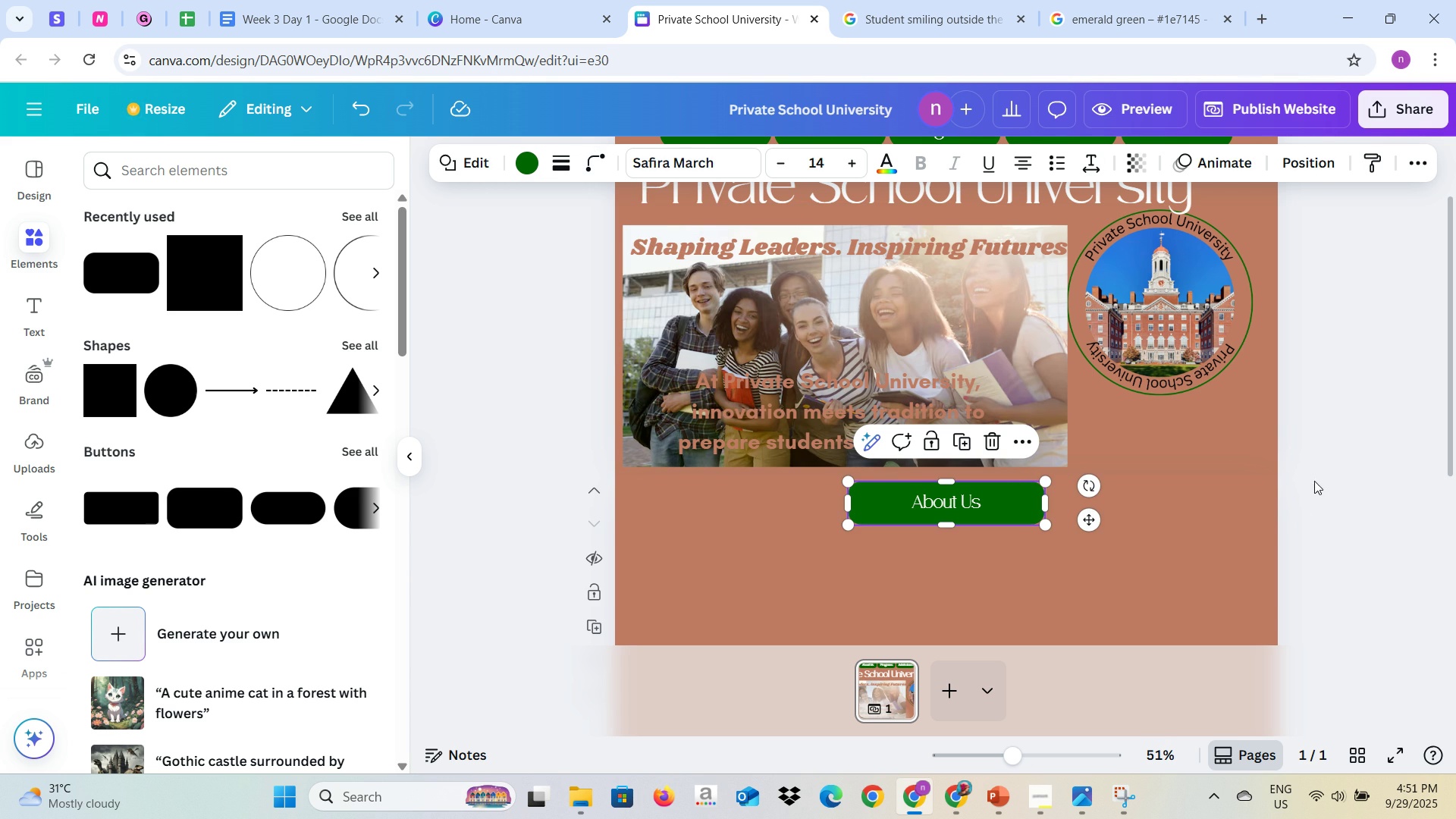 
scroll: coordinate [1403, 522], scroll_direction: down, amount: 2.0
 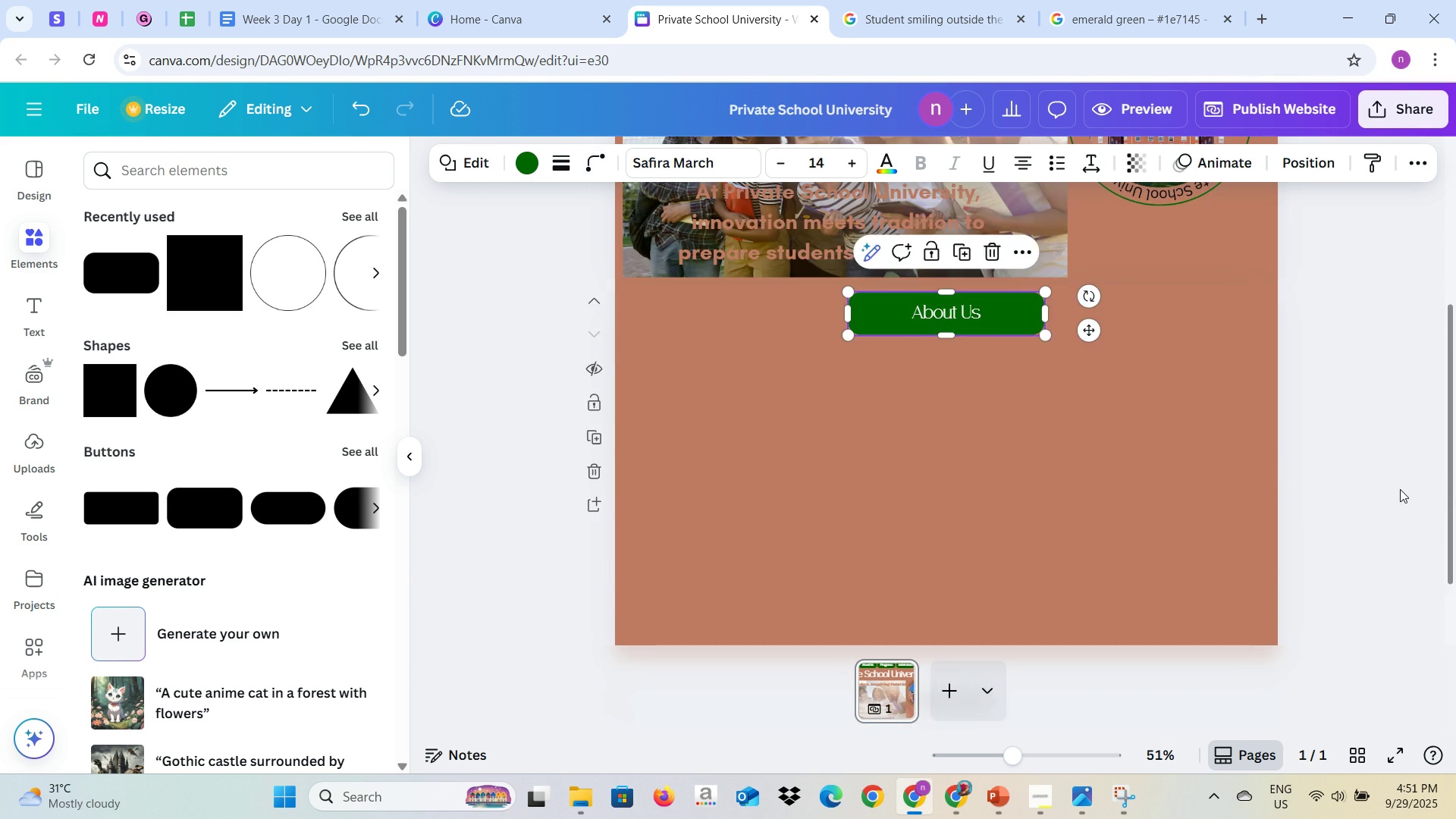 
scroll: coordinate [1399, 490], scroll_direction: up, amount: 2.0
 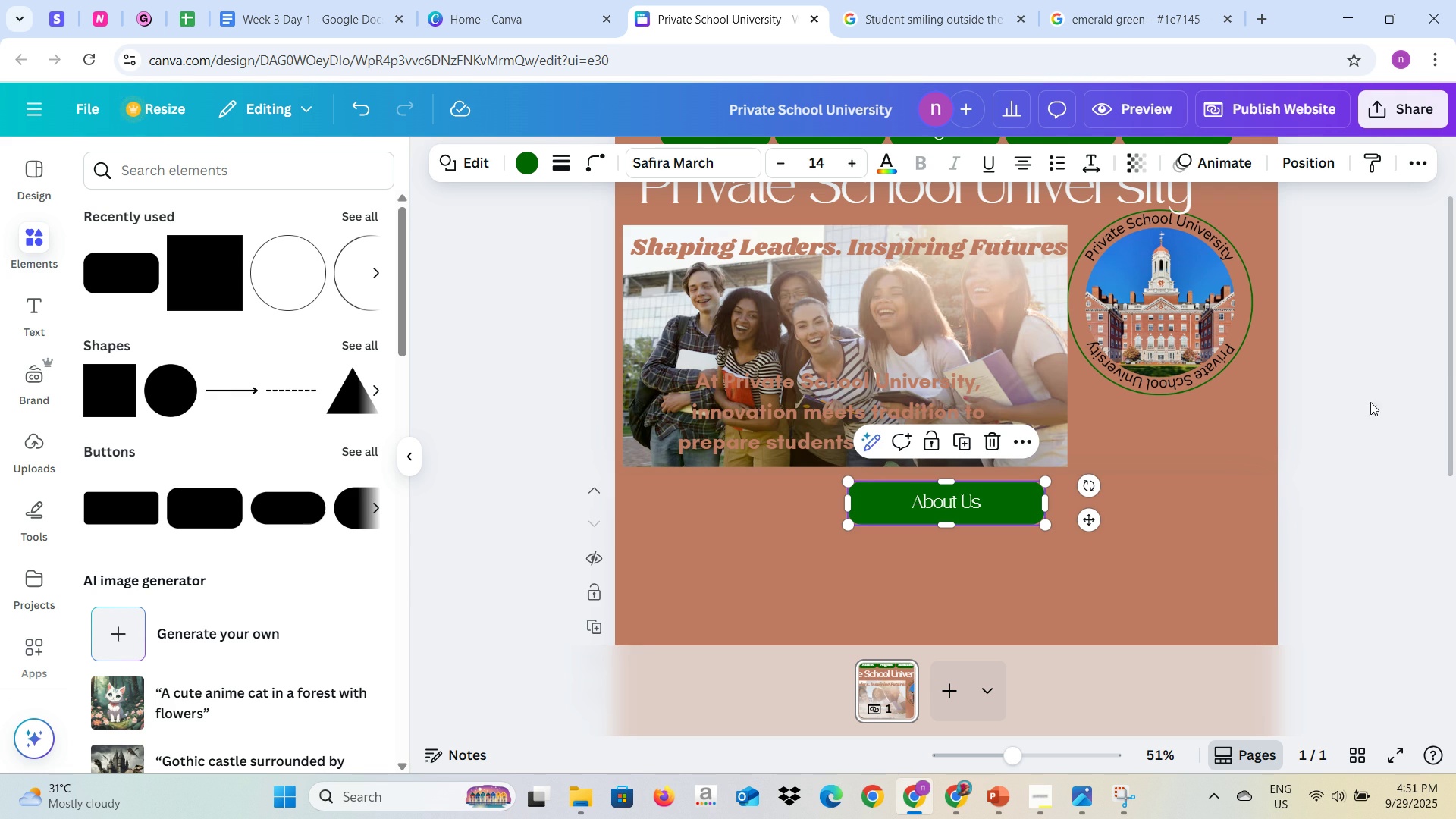 
wait(5.19)
 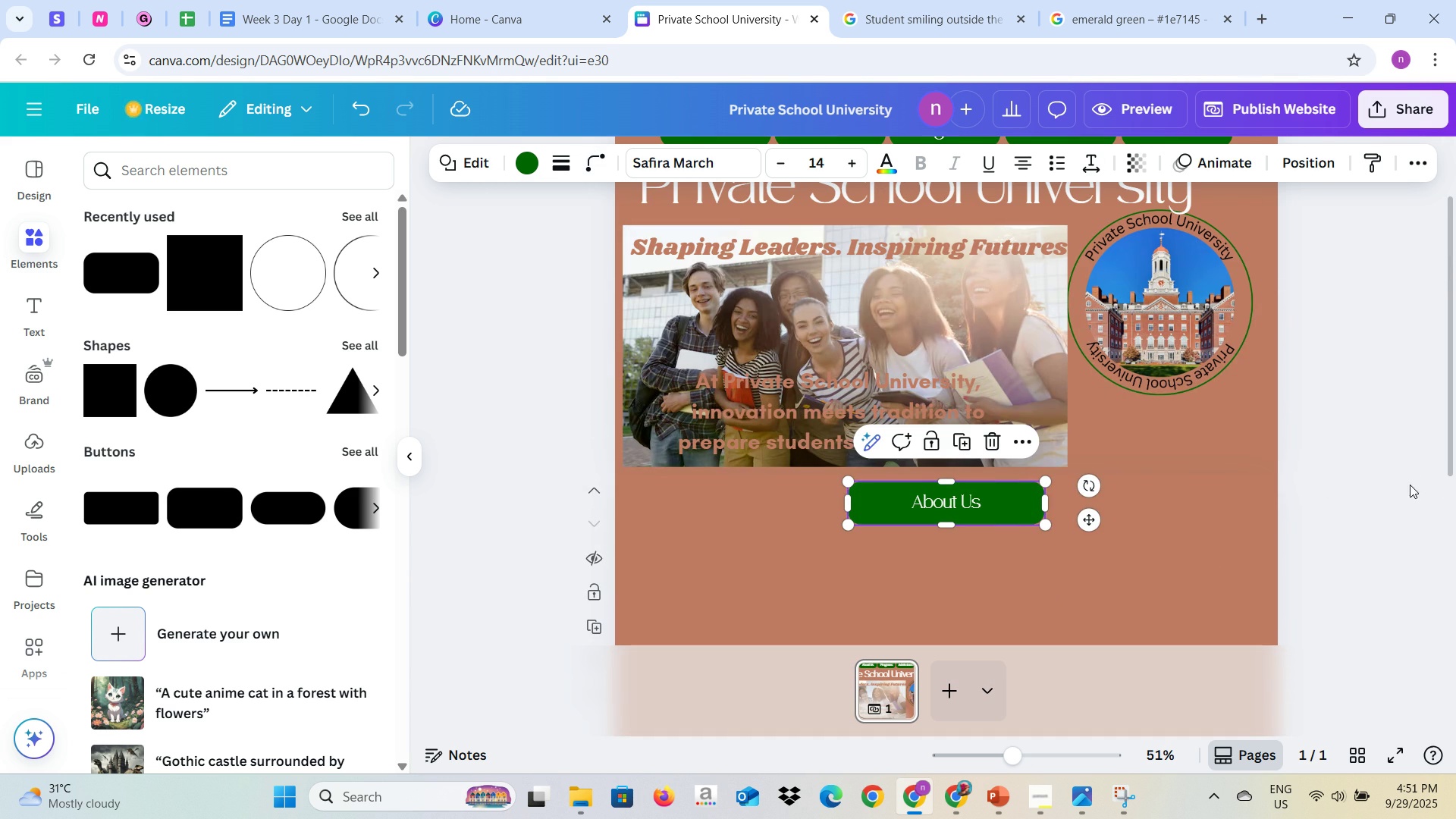 
scroll: coordinate [1378, 444], scroll_direction: up, amount: 1.0
 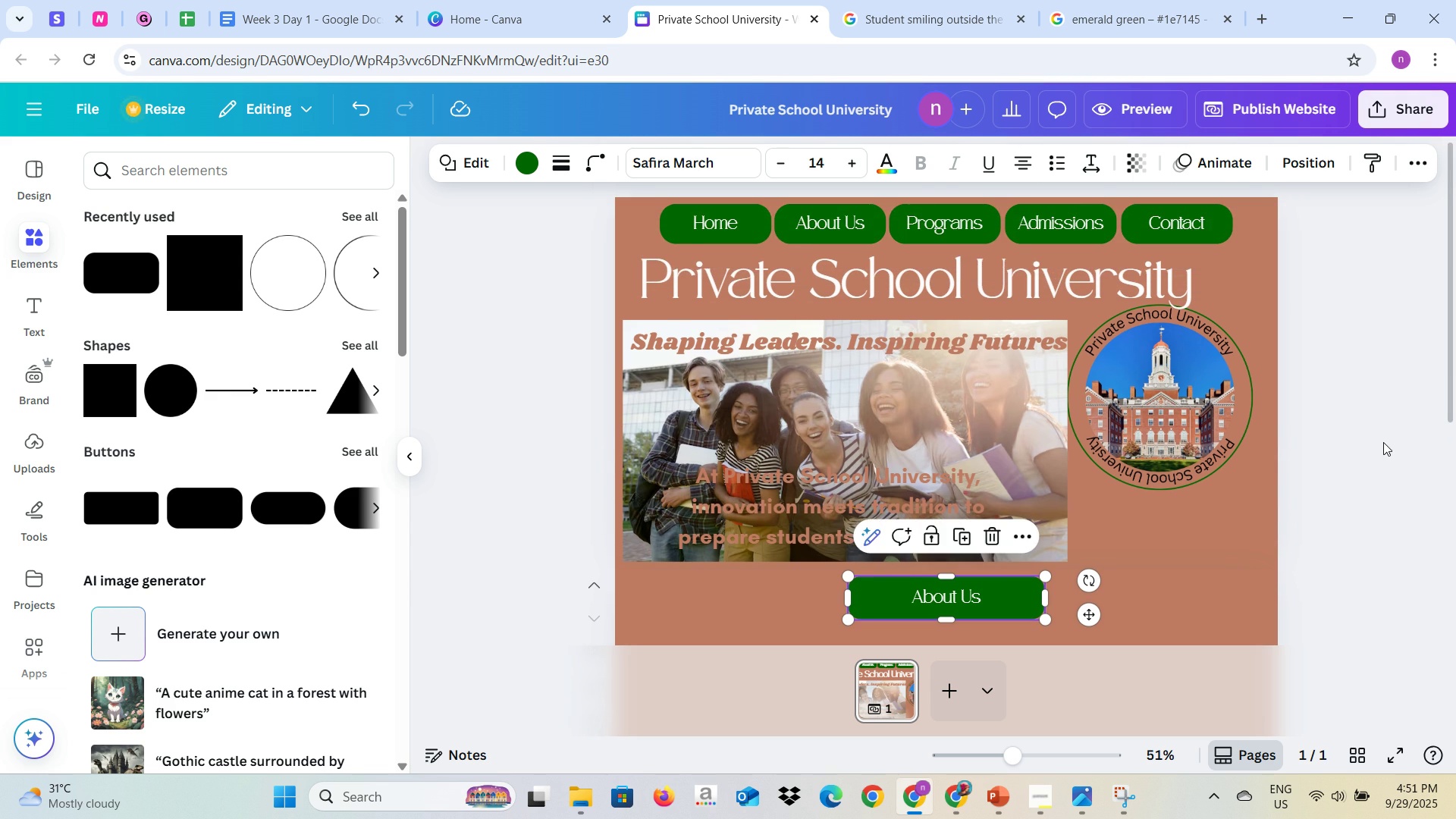 
scroll: coordinate [1386, 434], scroll_direction: down, amount: 1.0
 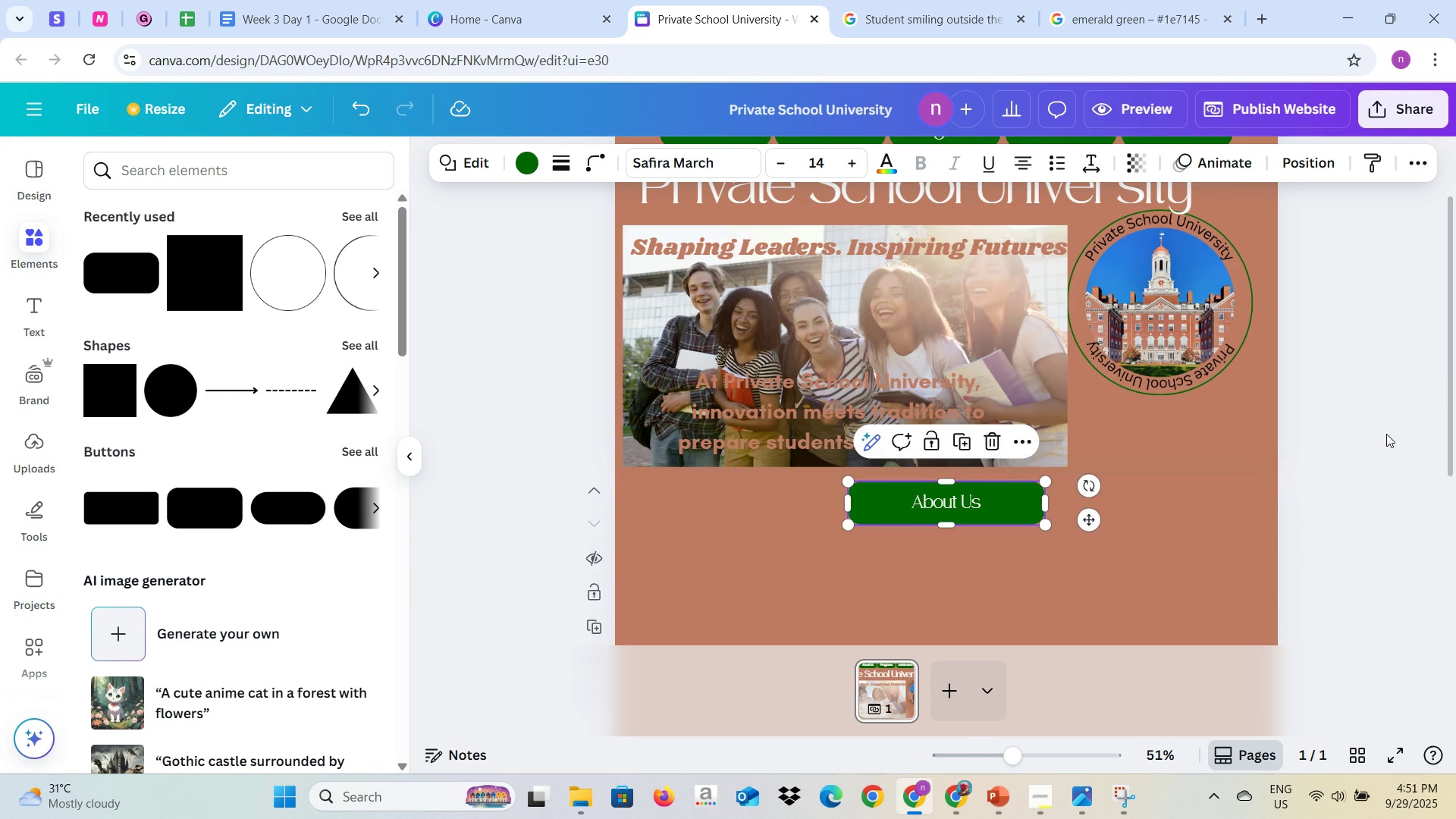 
key(Alt+AltLeft)
 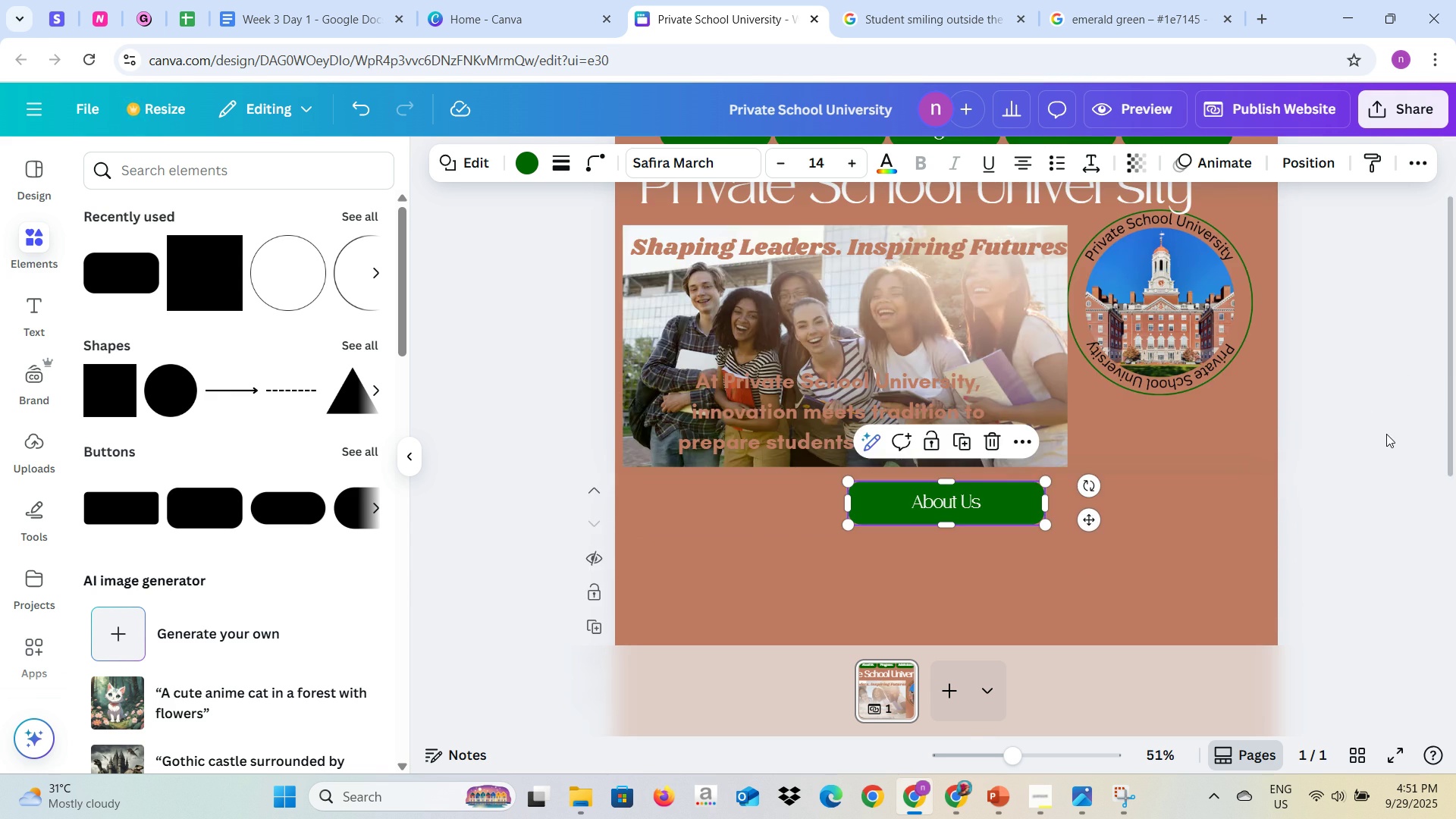 
key(Alt+Tab)
 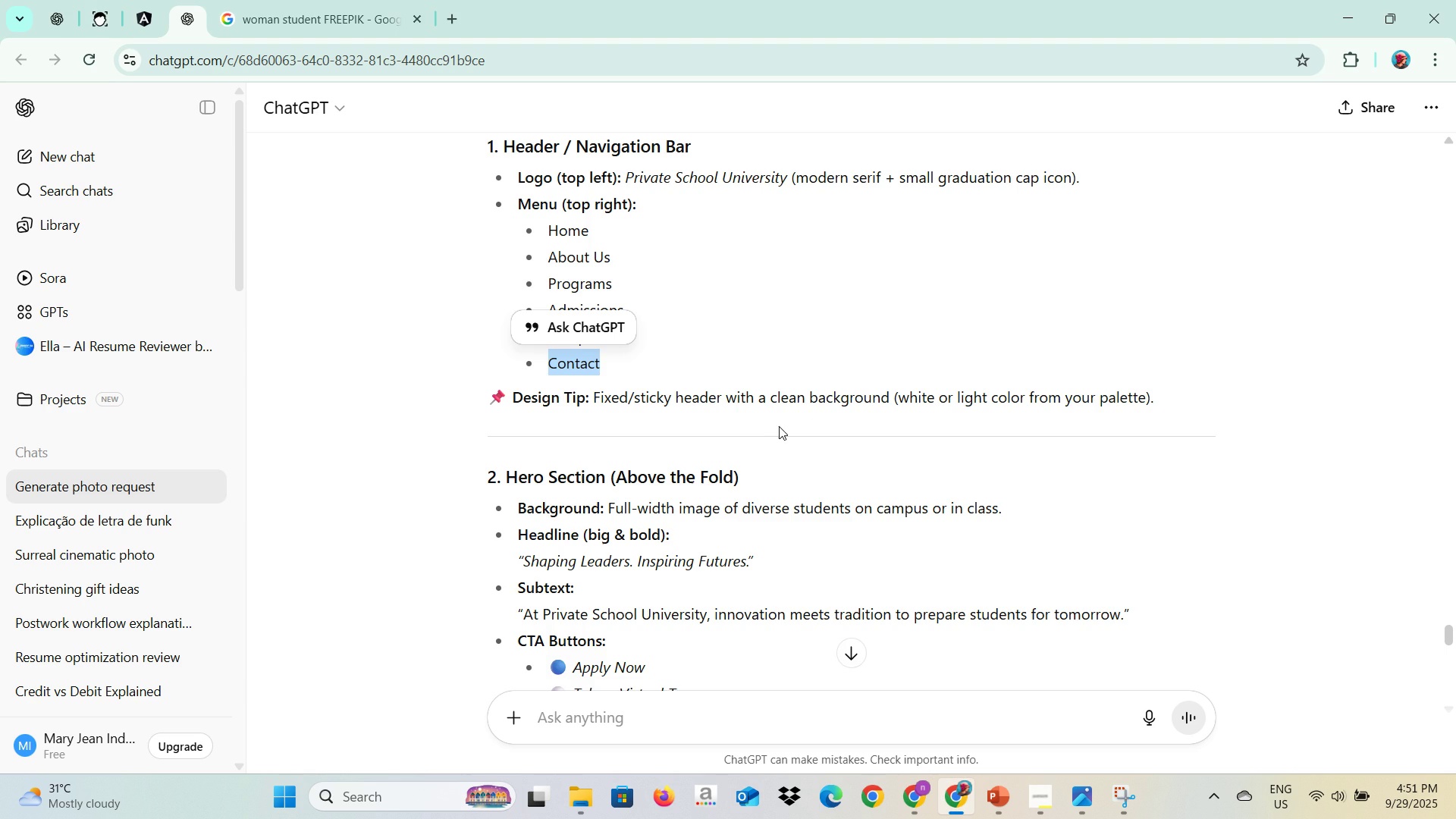 
scroll: coordinate [664, 403], scroll_direction: down, amount: 5.0
 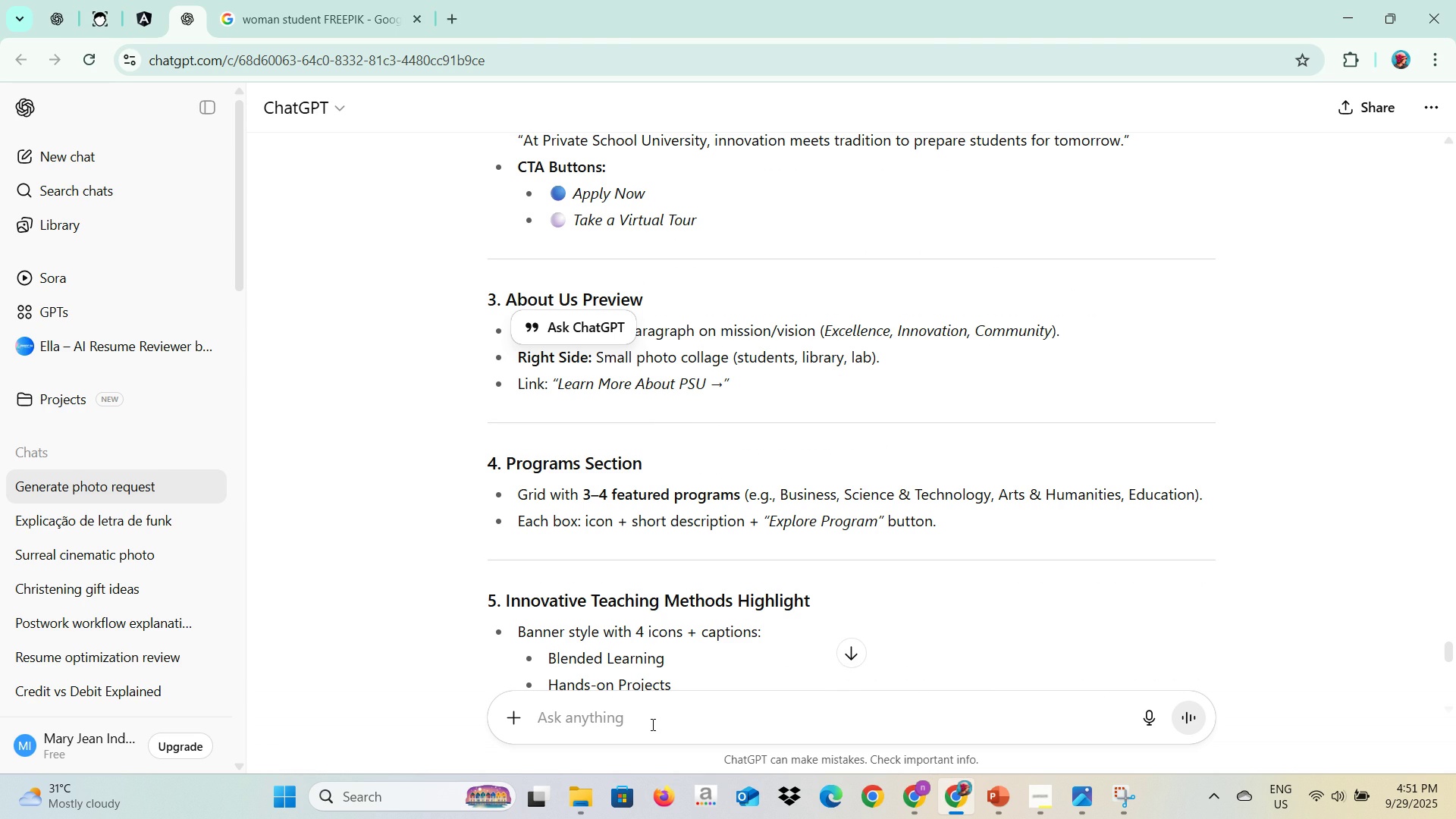 
type(what to put per page?)
 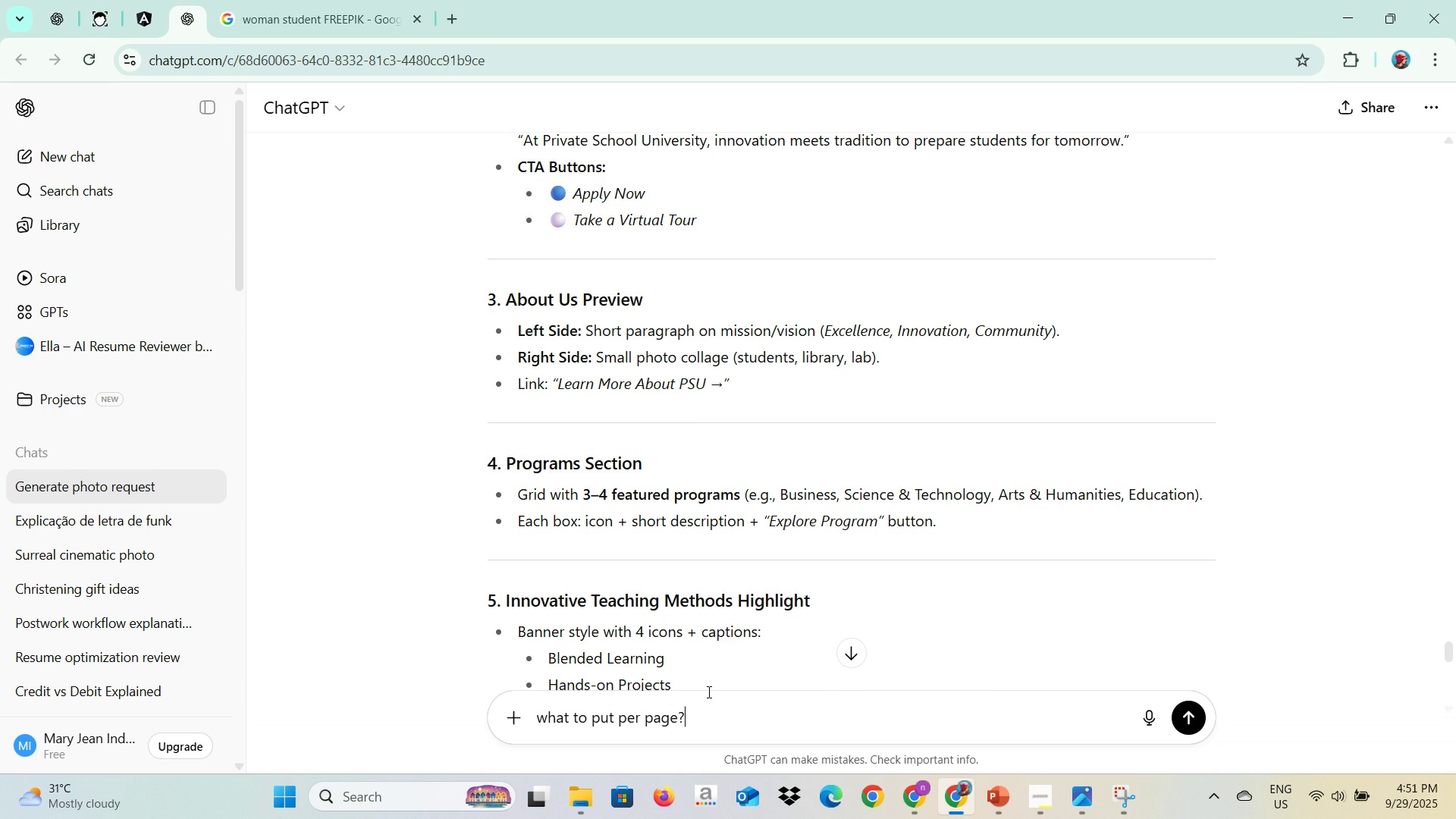 
key(Enter)
 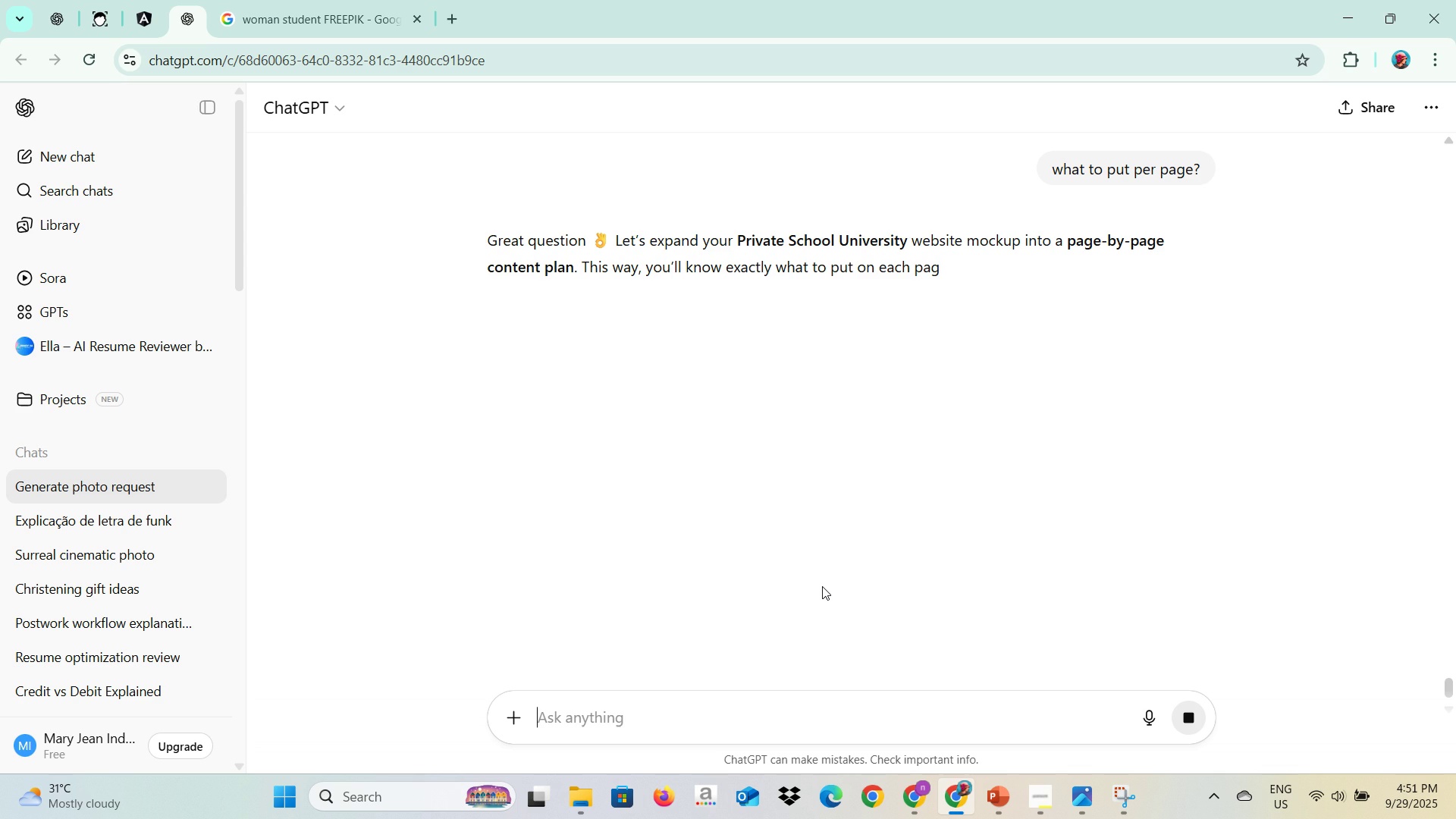 
wait(10.45)
 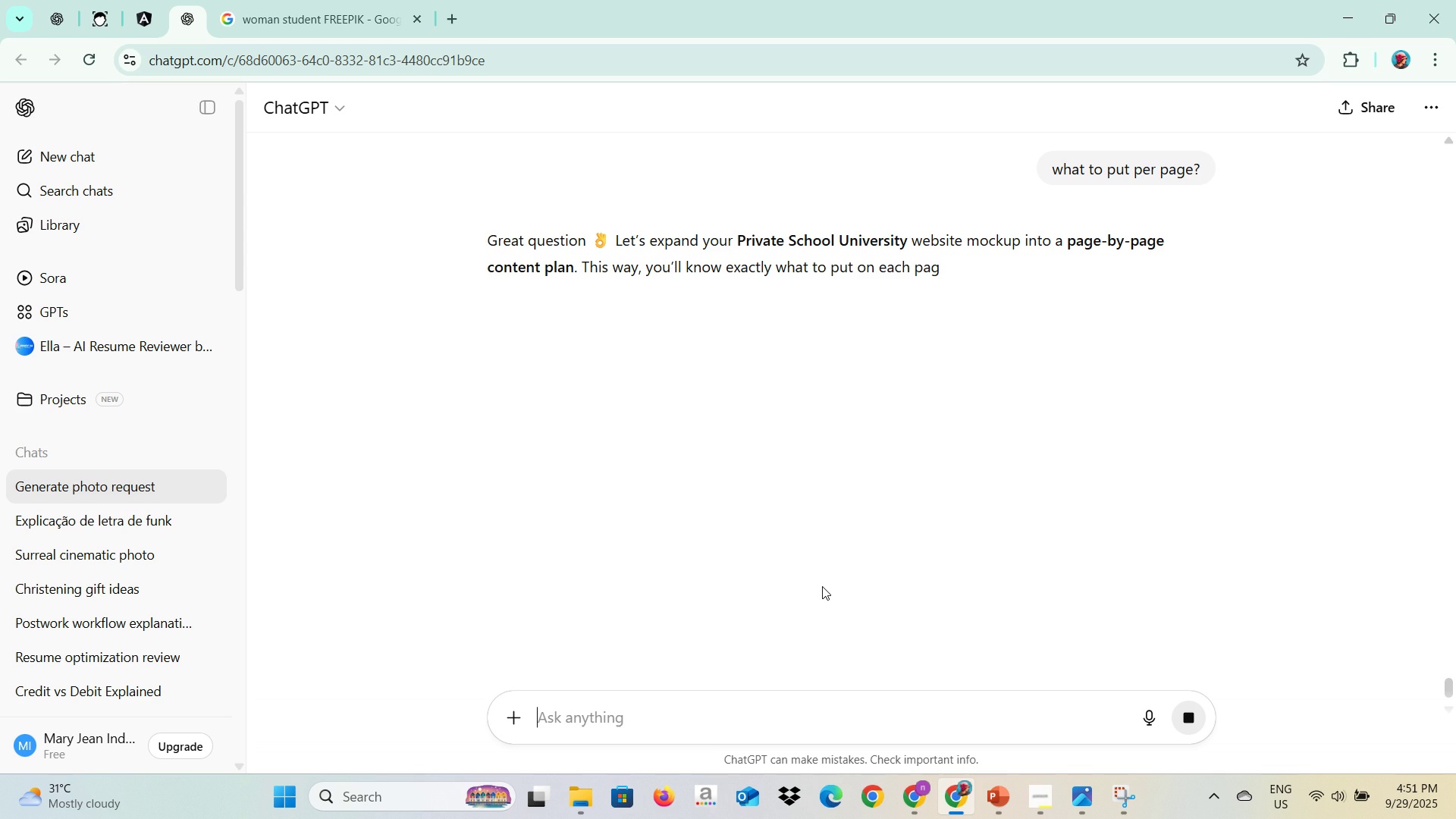 
scroll: coordinate [798, 576], scroll_direction: down, amount: 47.0
 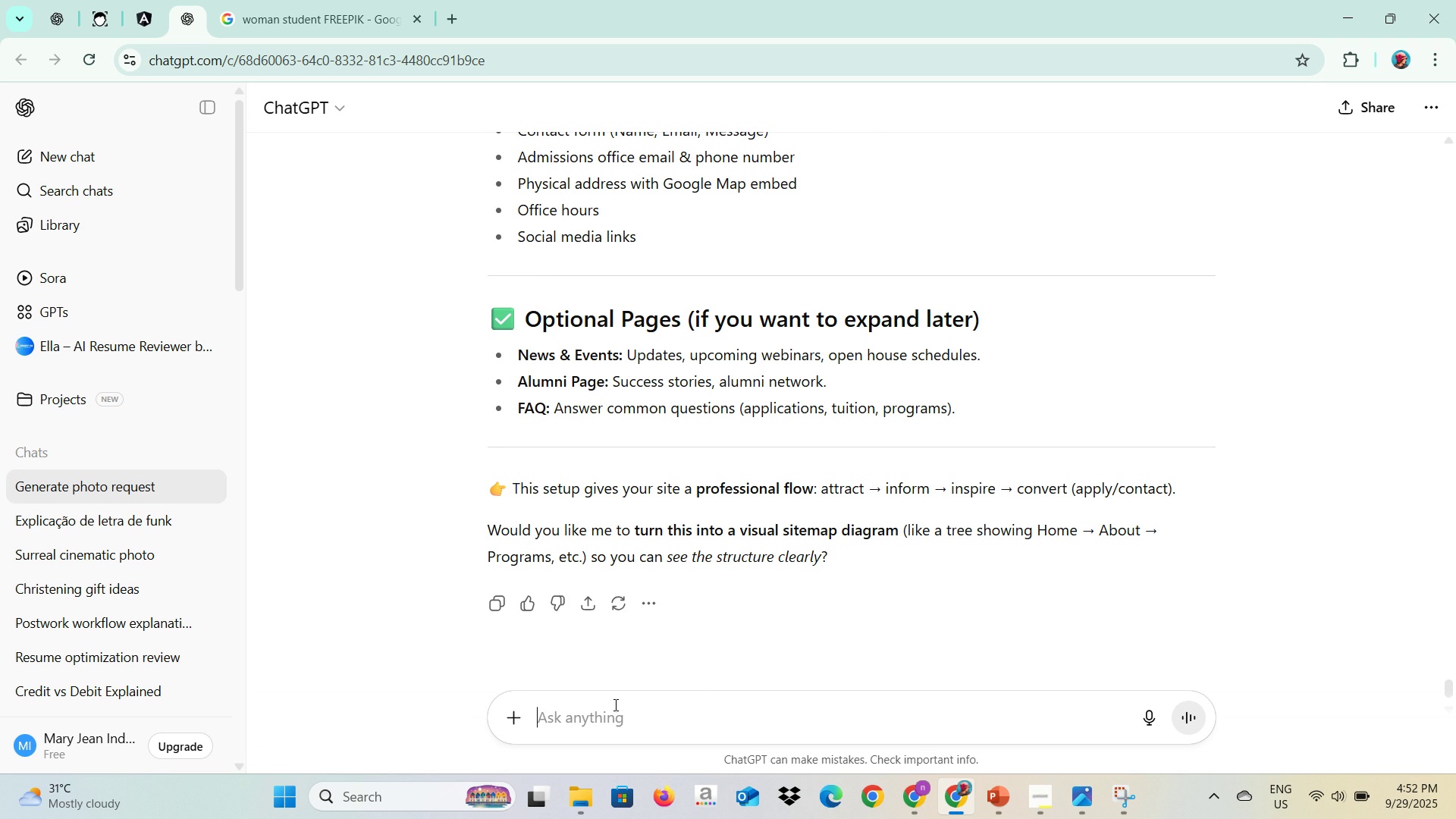 
left_click([612, 710])
 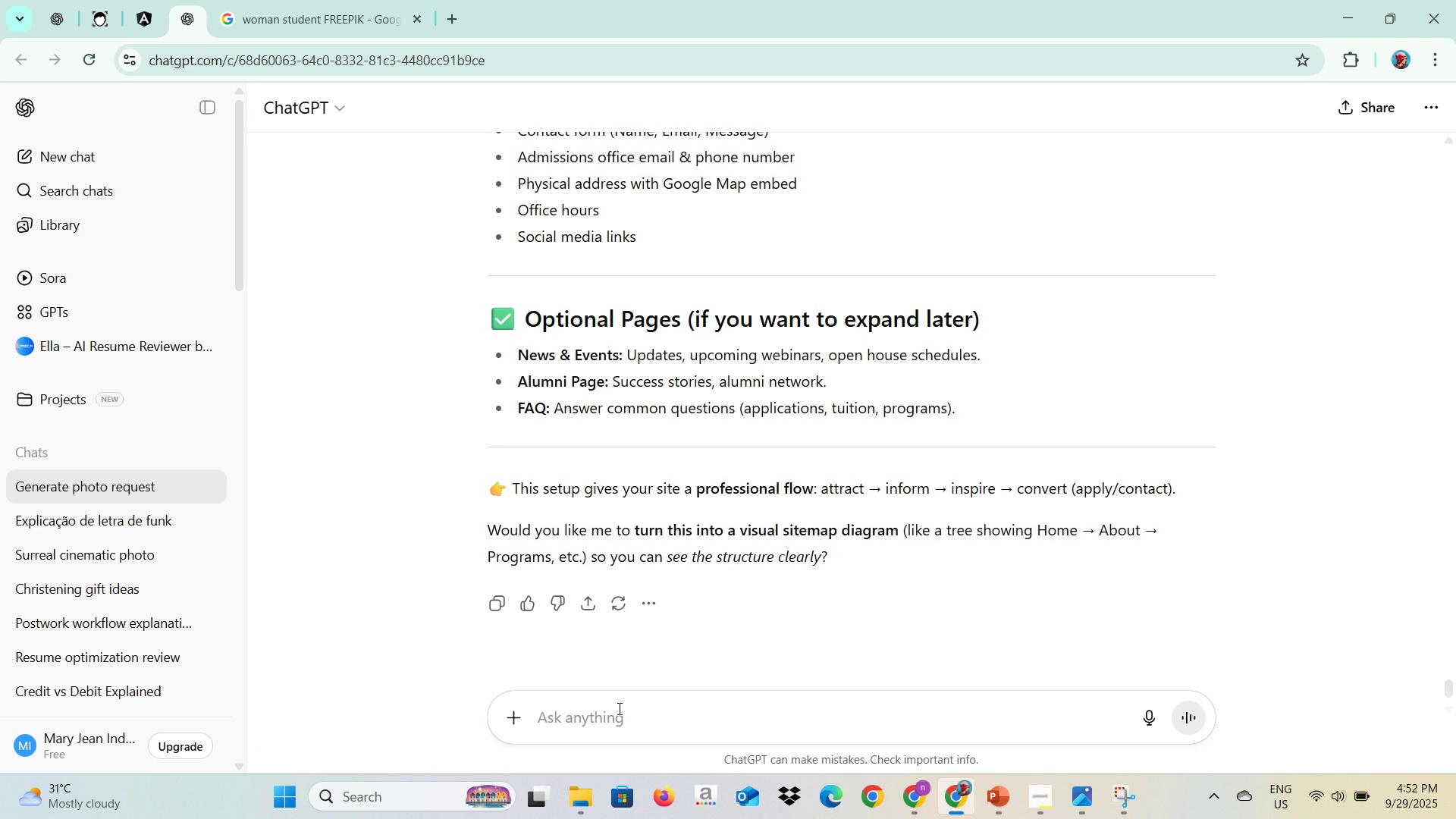 
wait(6.09)
 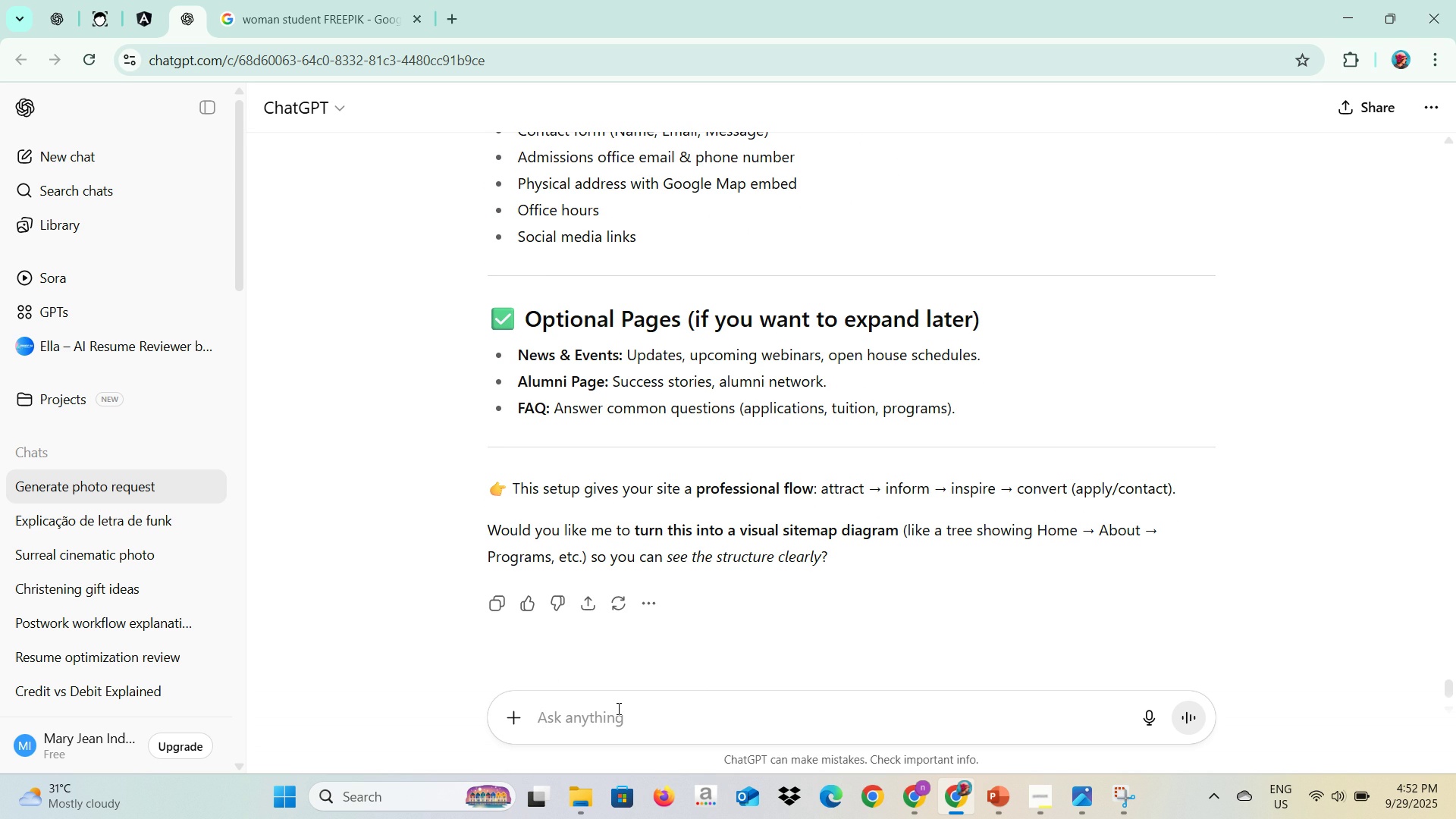 
type(Can you draft me what words exc)
key(Backspace)
type(actlry )
key(Backspace)
key(Backspace)
key(Backspace)
type(y I will ptu)
key(Backspace)
key(Backspace)
type(ut)
 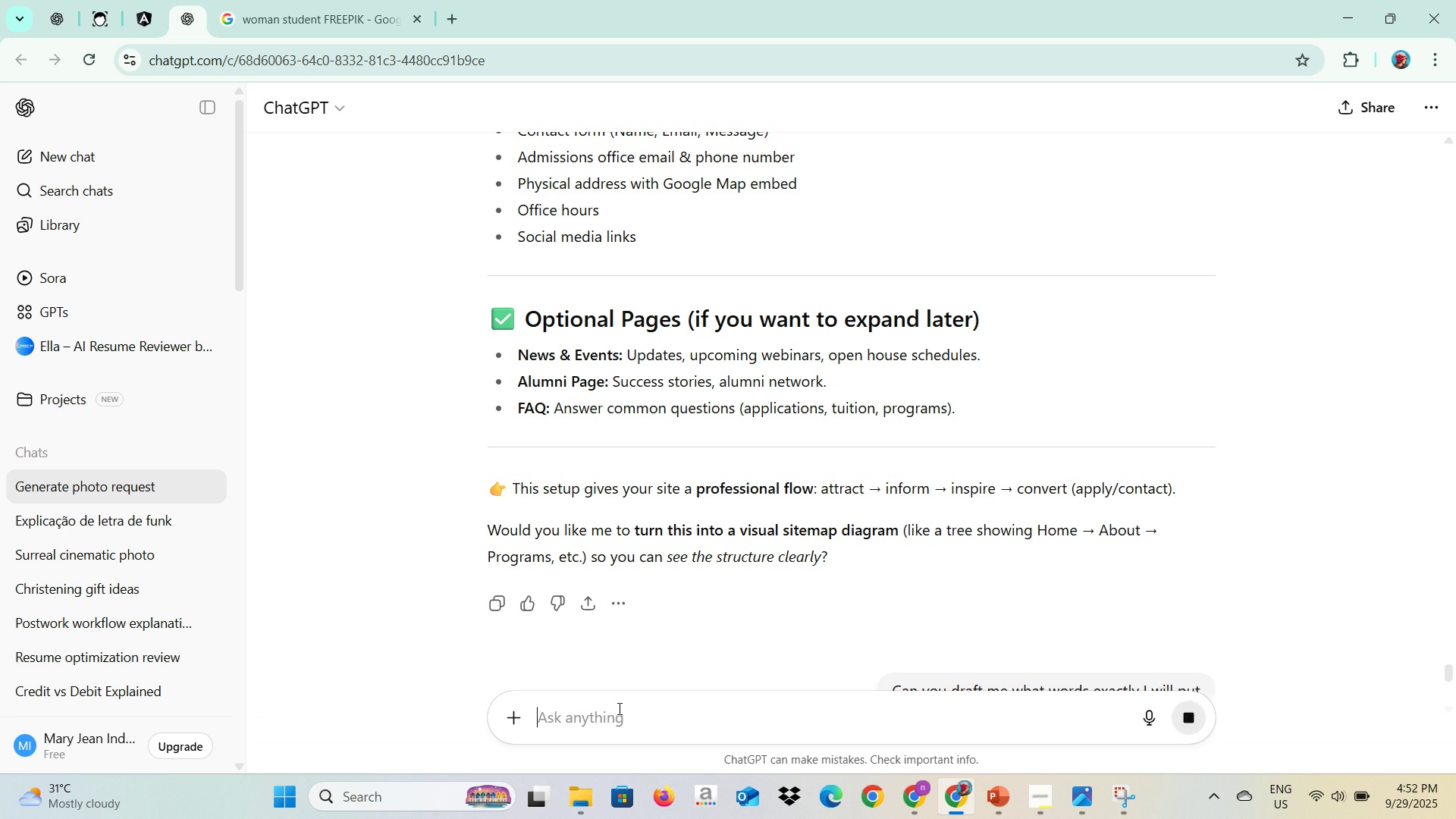 
key(Enter)
 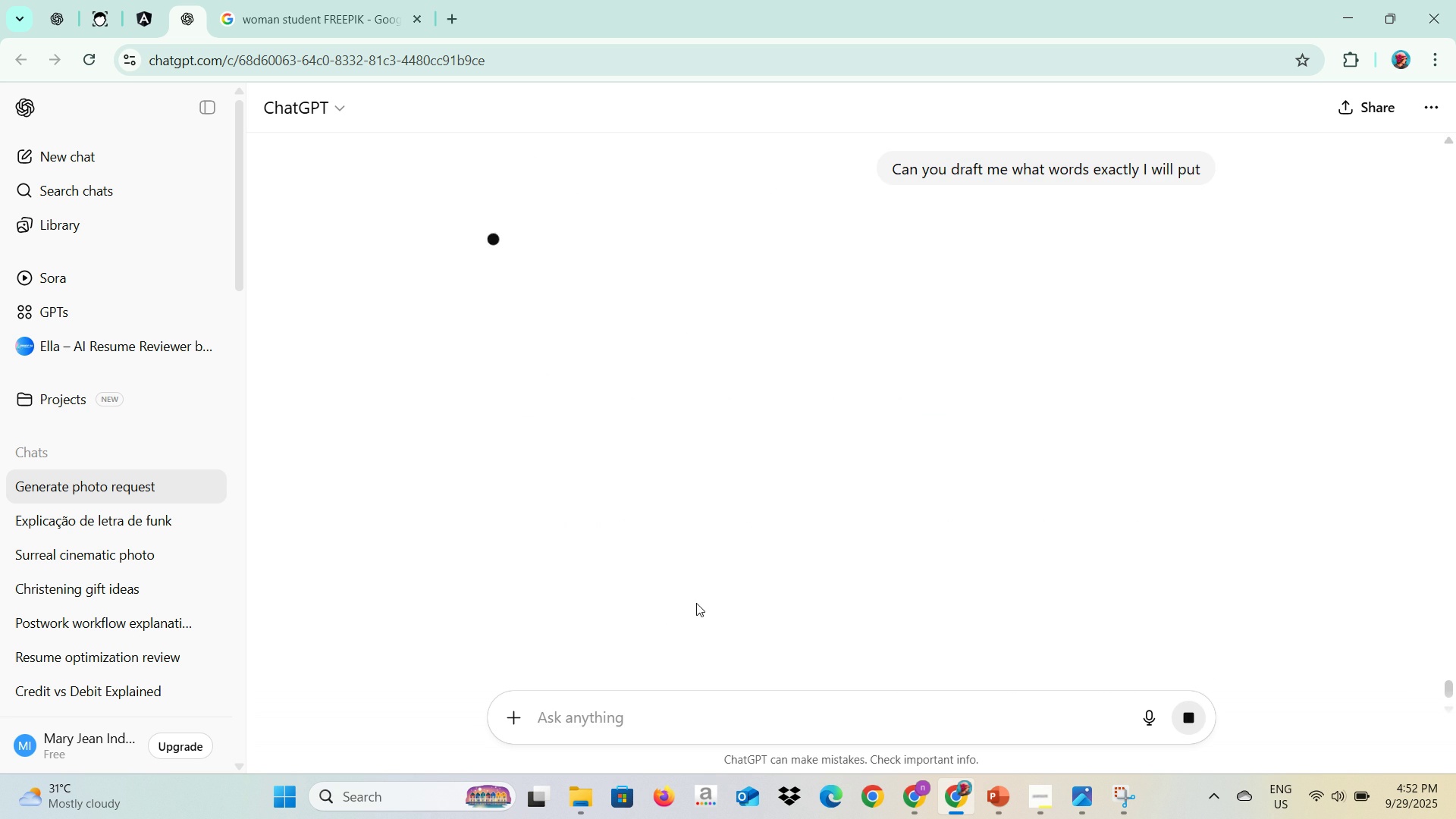 
key(Alt+AltLeft)
 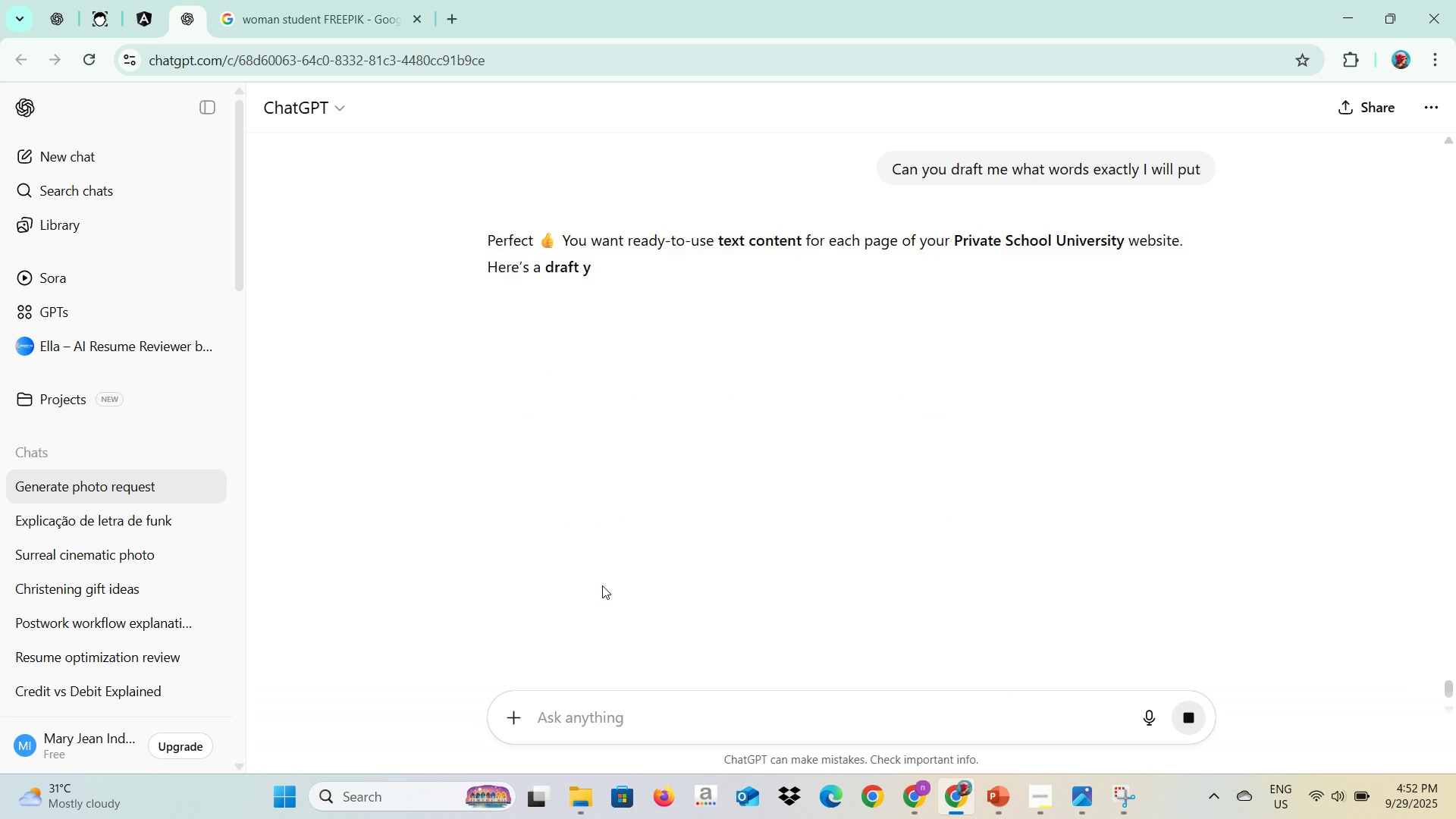 
key(Alt+Tab)
 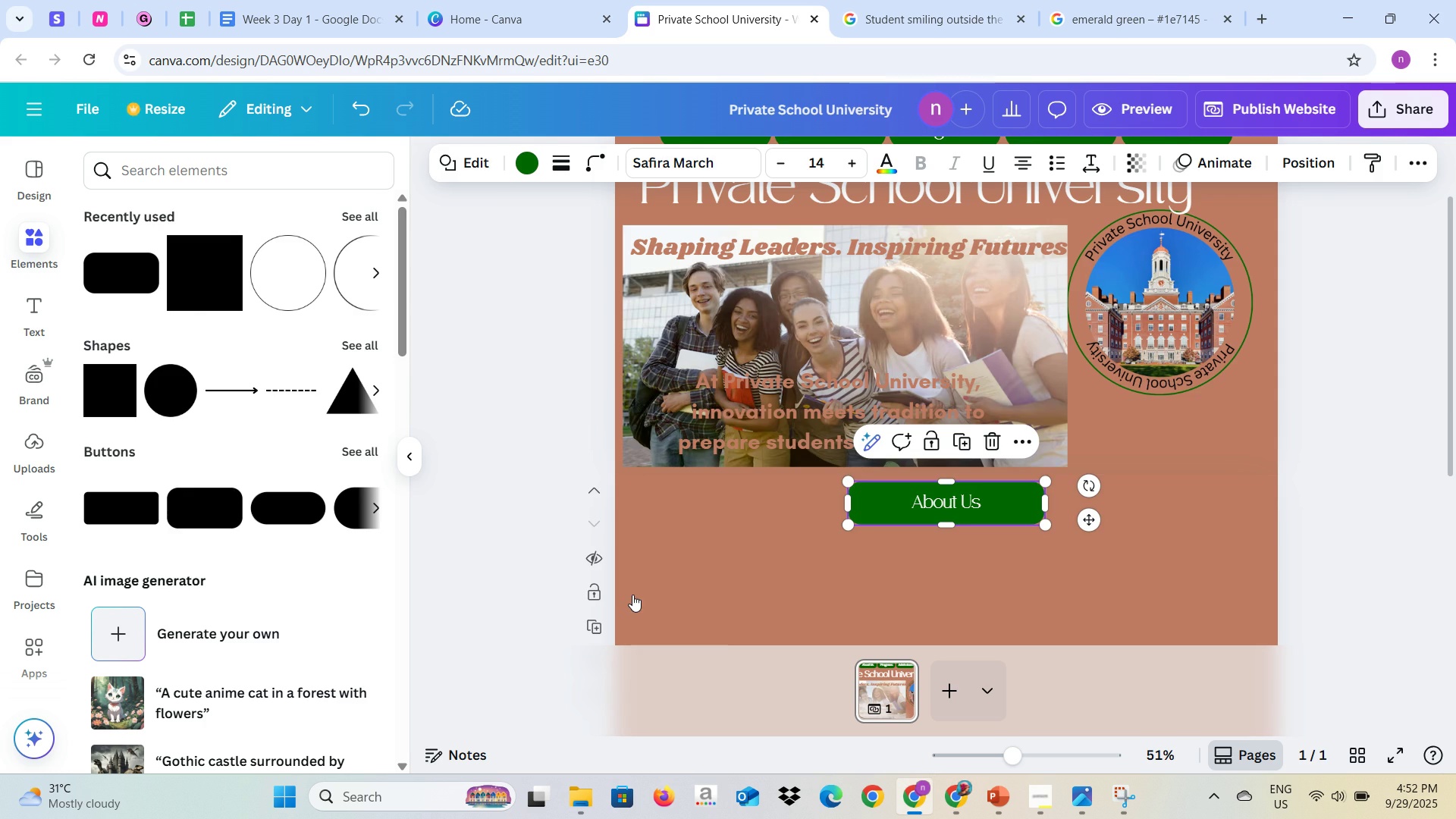 
key(Alt+Tab)